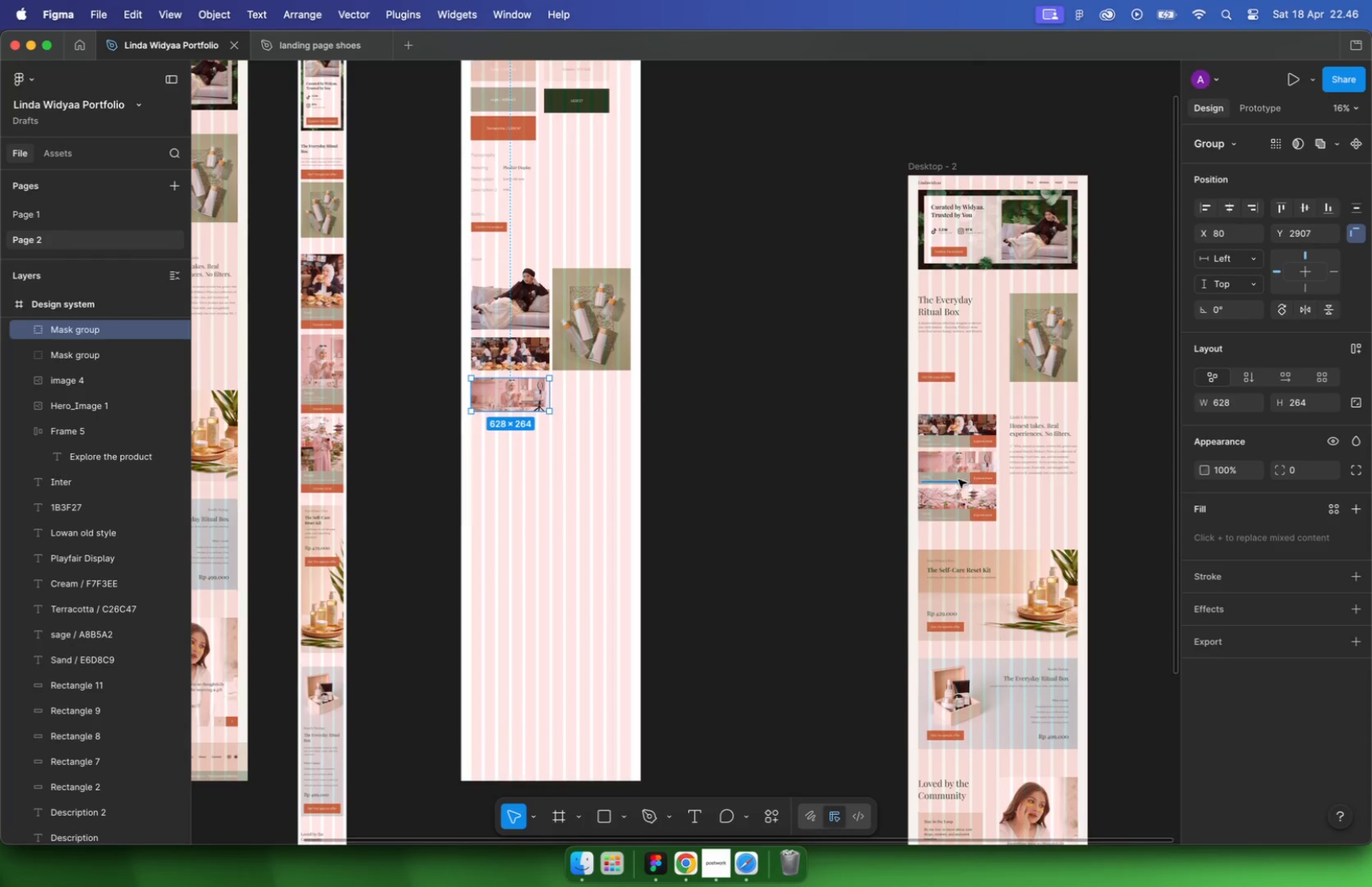 
hold_key(key=OptionLeft, duration=0.61)
 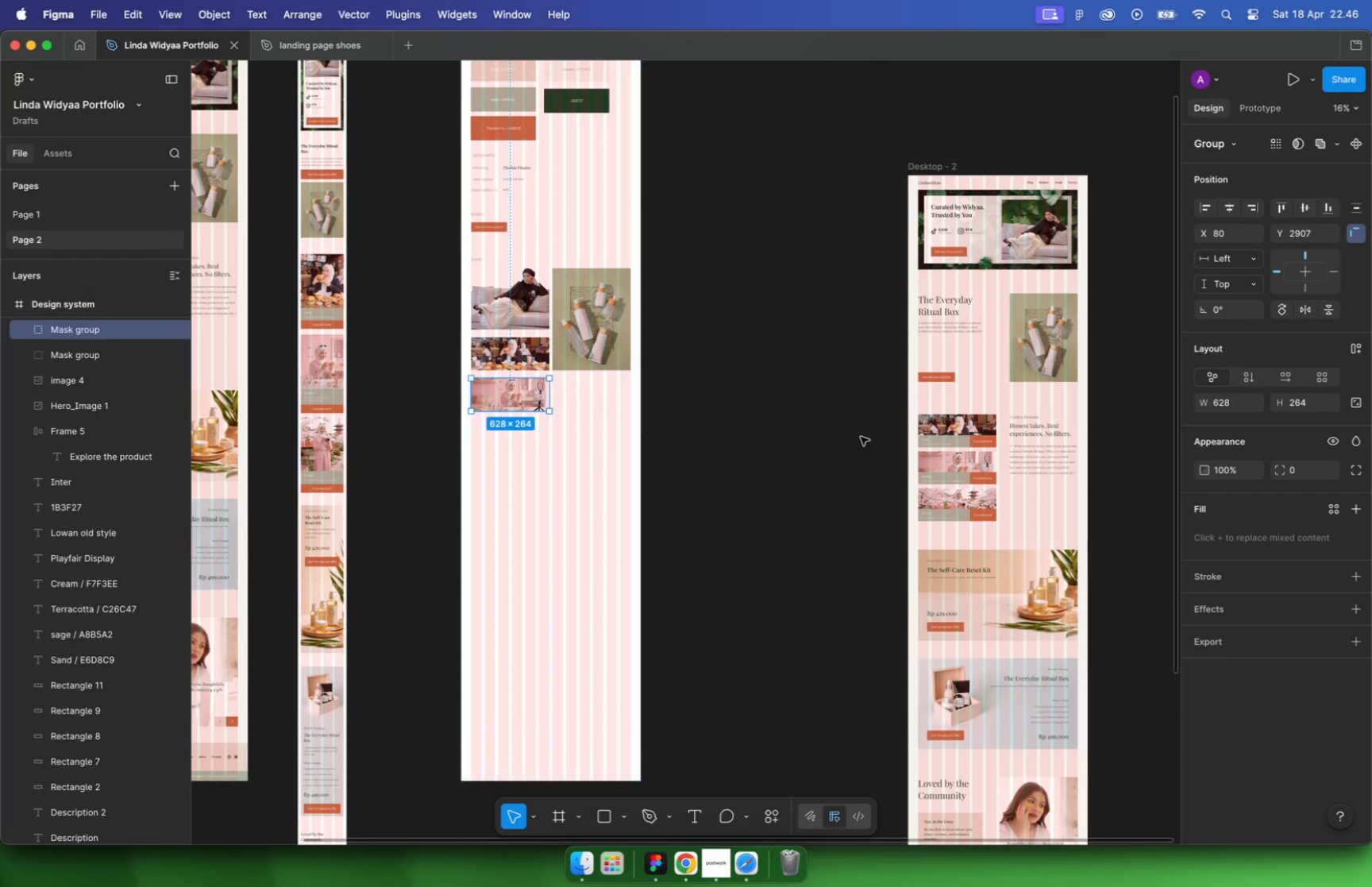 
hold_key(key=CommandLeft, duration=0.32)
 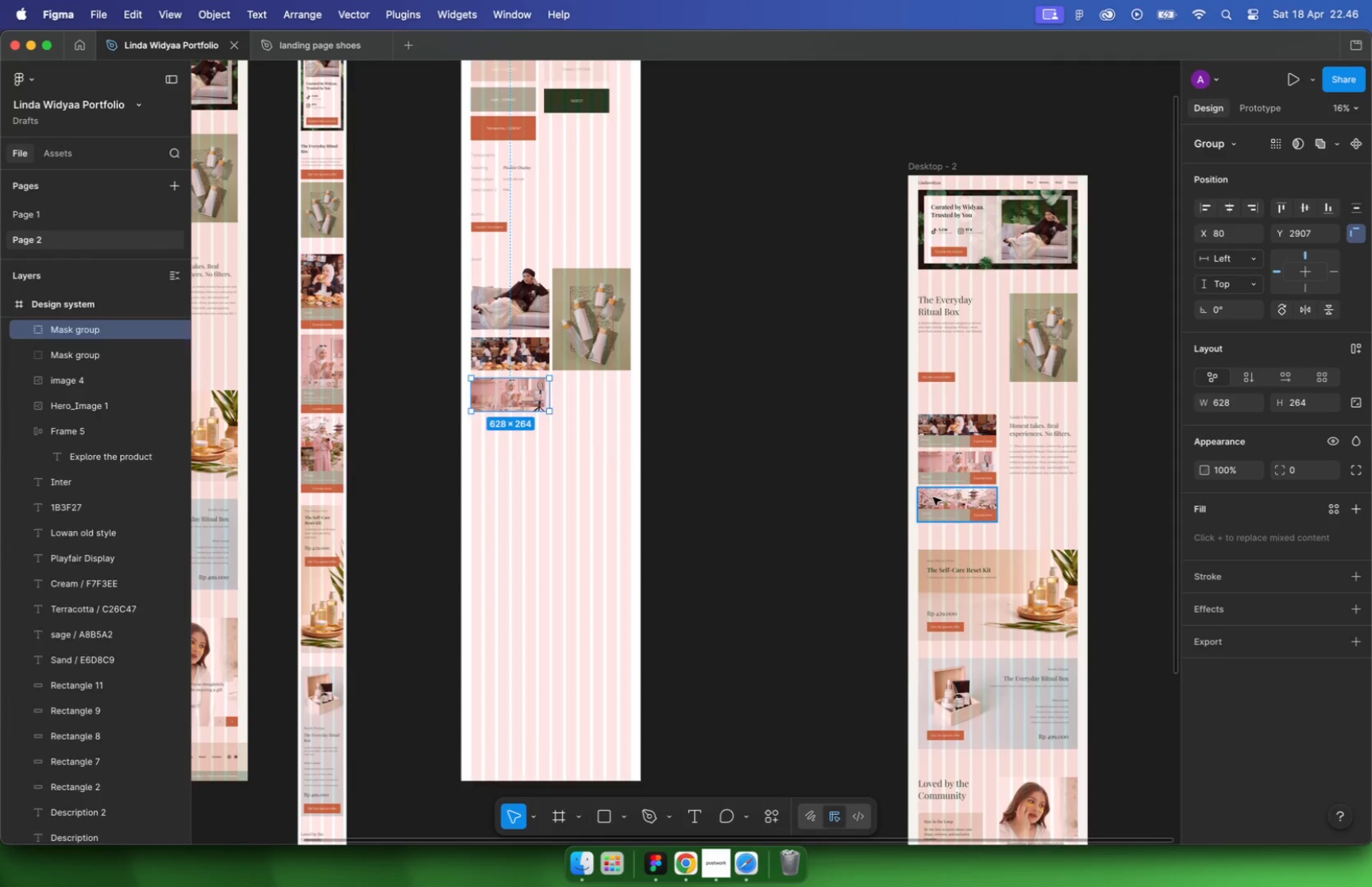 
left_click_drag(start_coordinate=[538, 453], to_coordinate=[537, 407])
 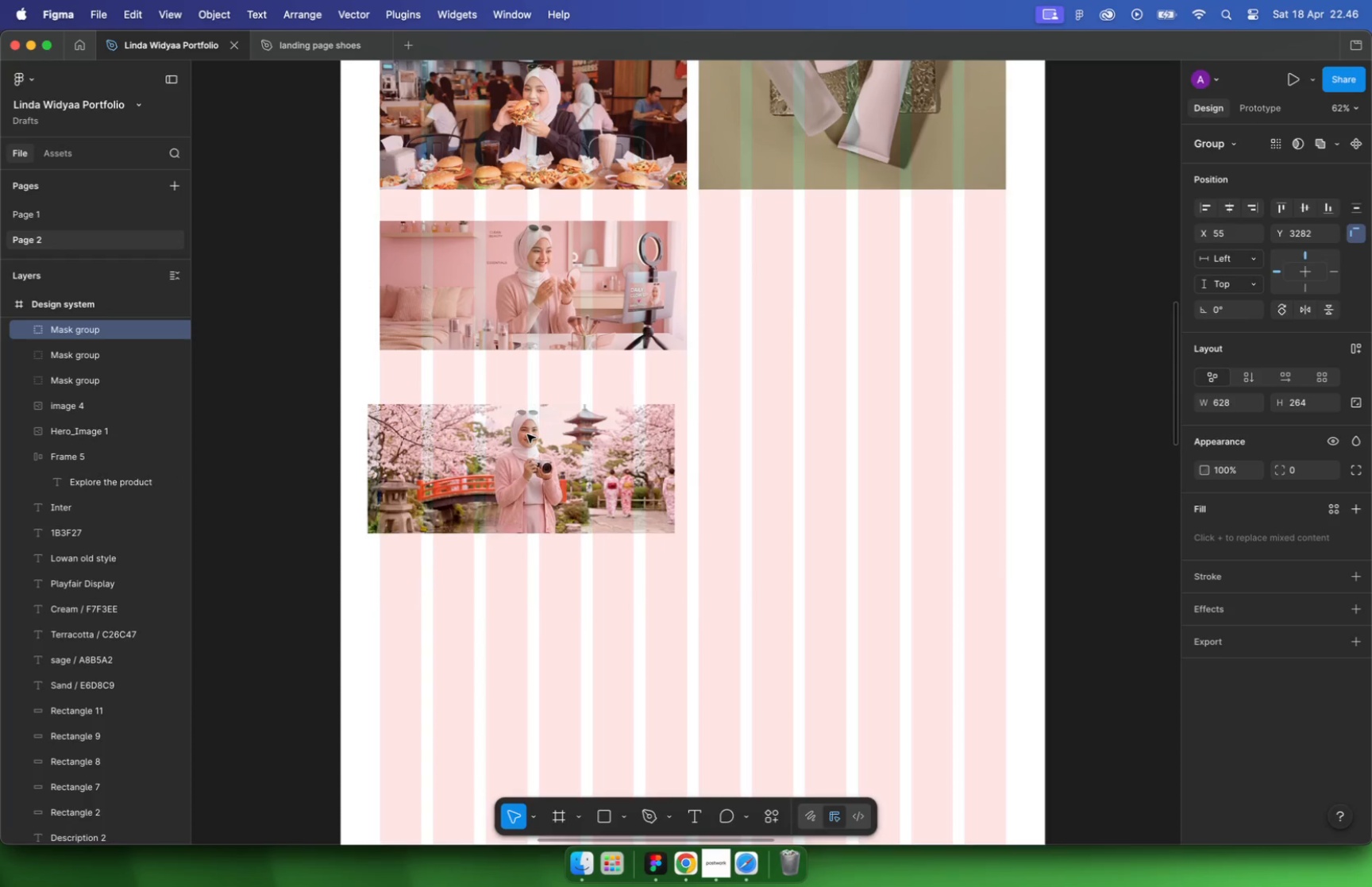 
scroll: coordinate [503, 433], scroll_direction: up, amount: 22.0
 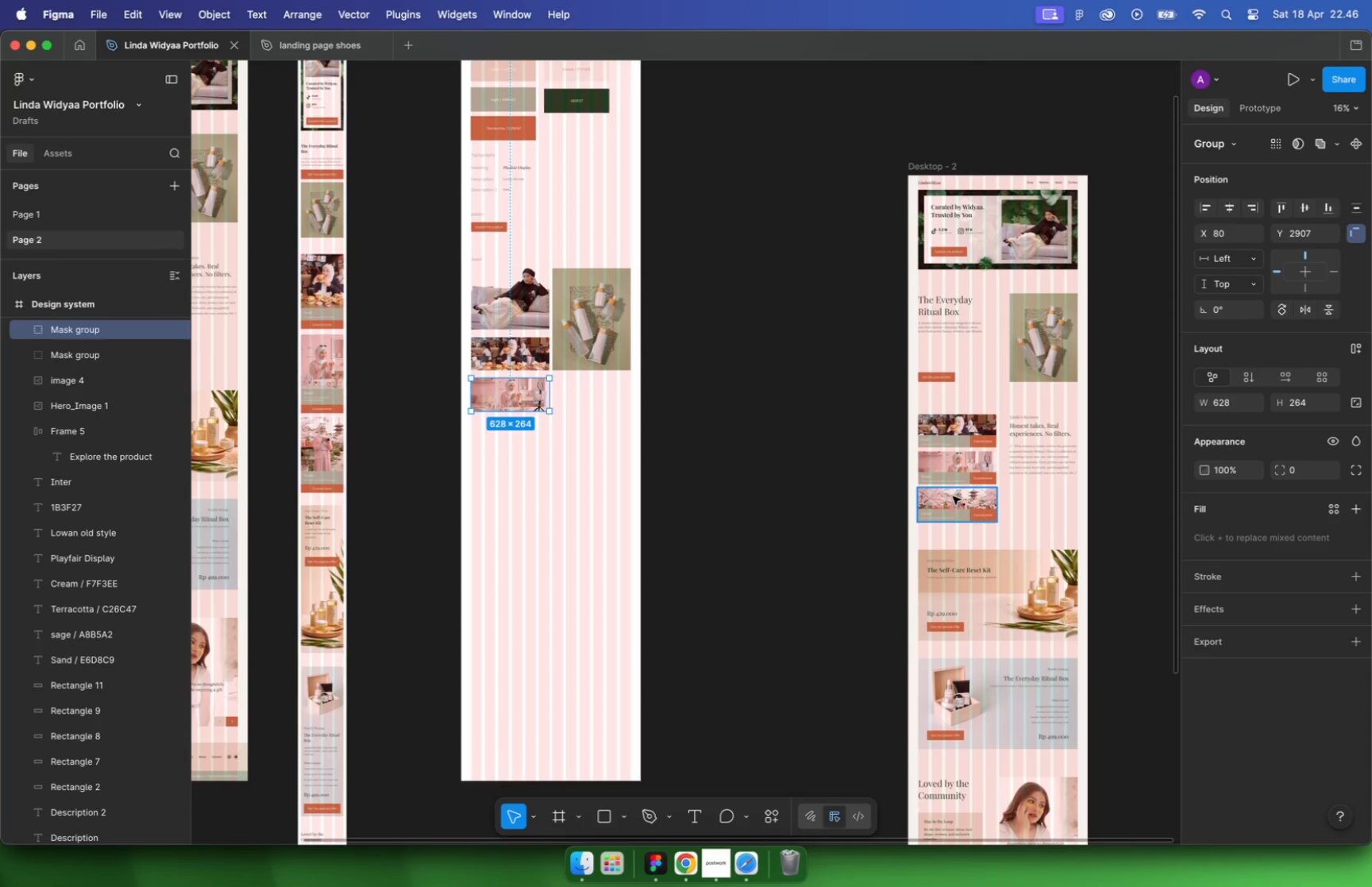 
hold_key(key=CommandLeft, duration=0.74)
scroll: coordinate [646, 412], scroll_direction: down, amount: 22.0
 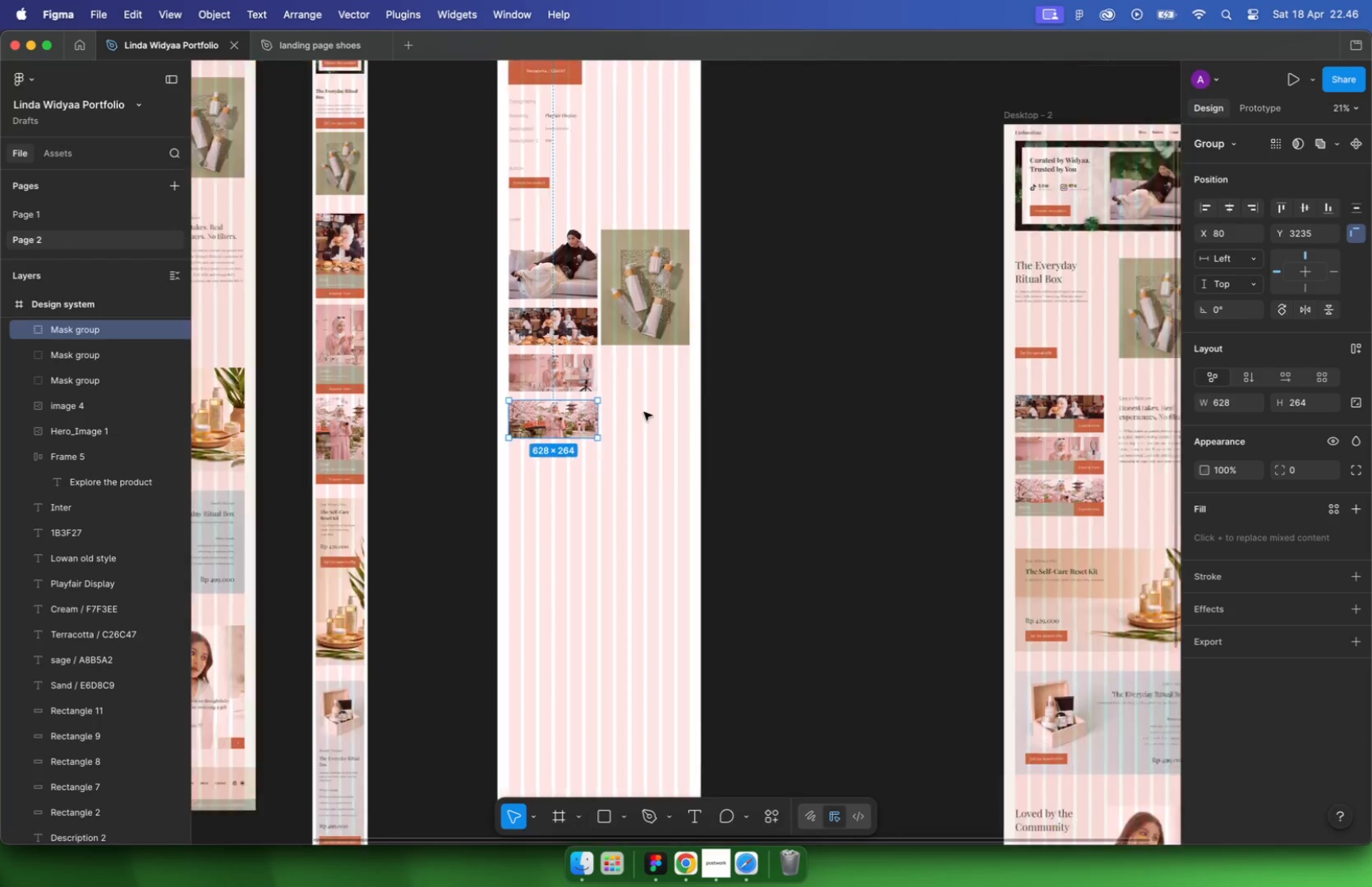 
key(Meta+CommandLeft)
 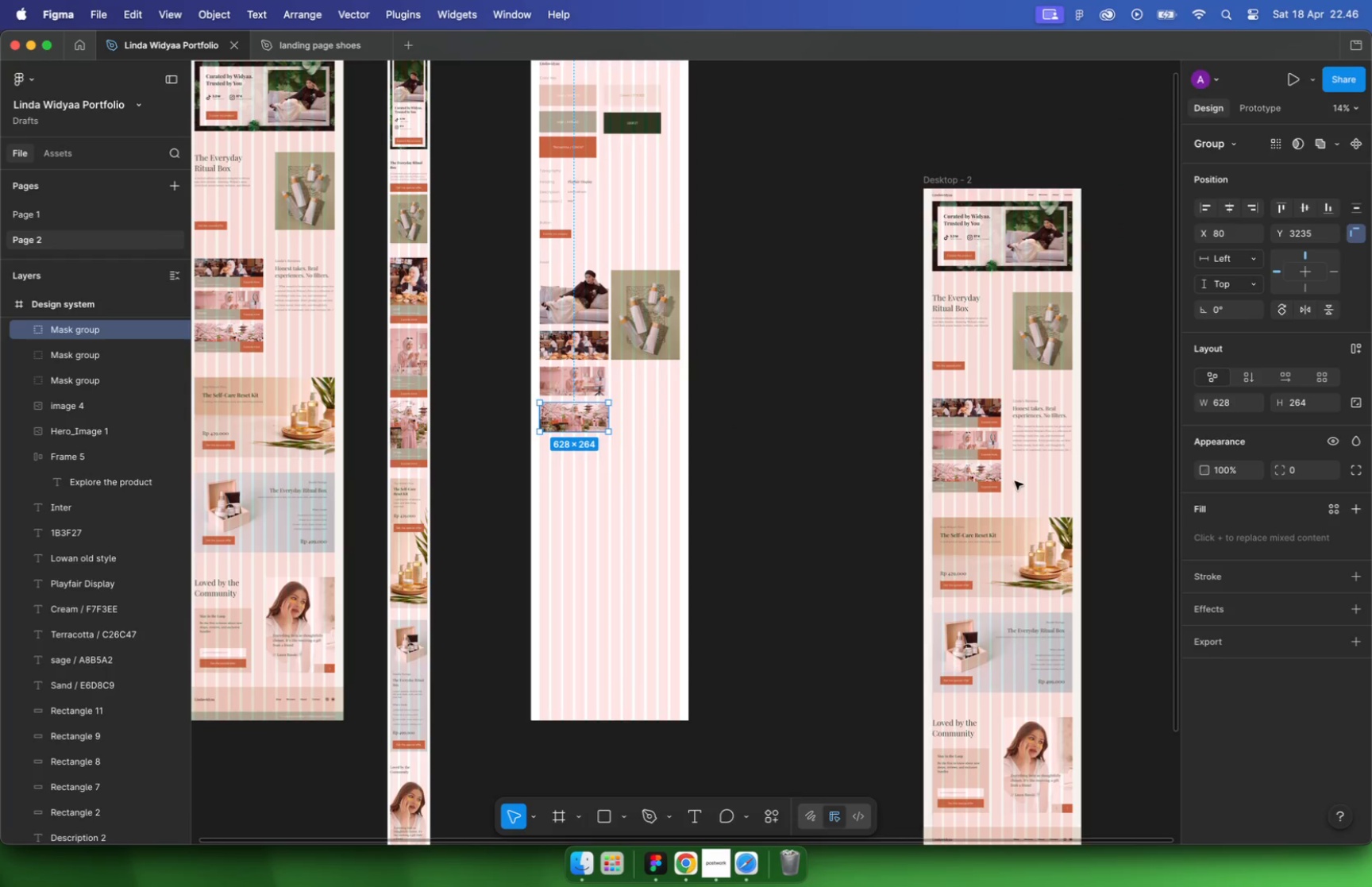 
left_click([1016, 539])
 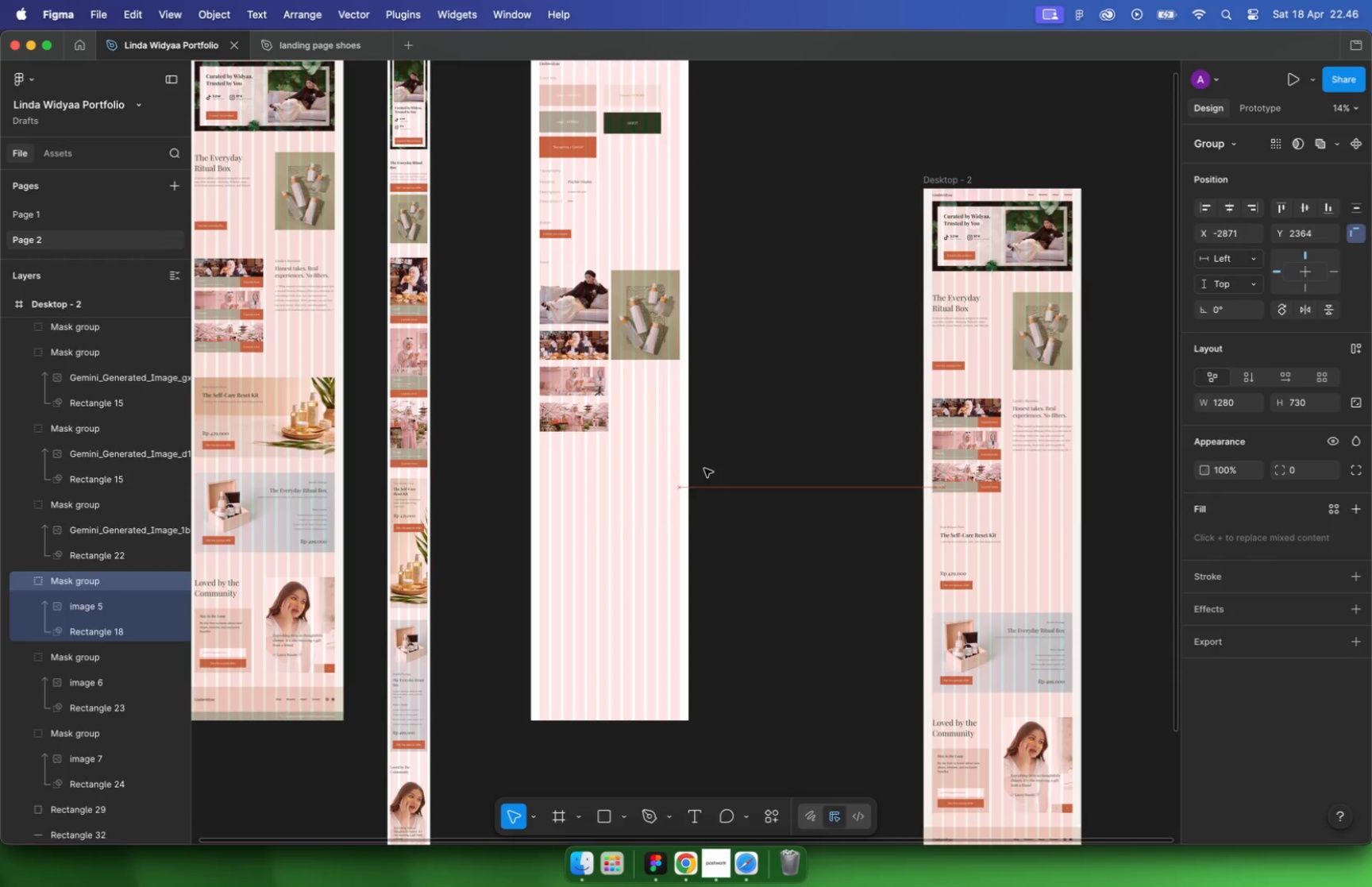 
left_click_drag(start_coordinate=[1028, 538], to_coordinate=[632, 469])
 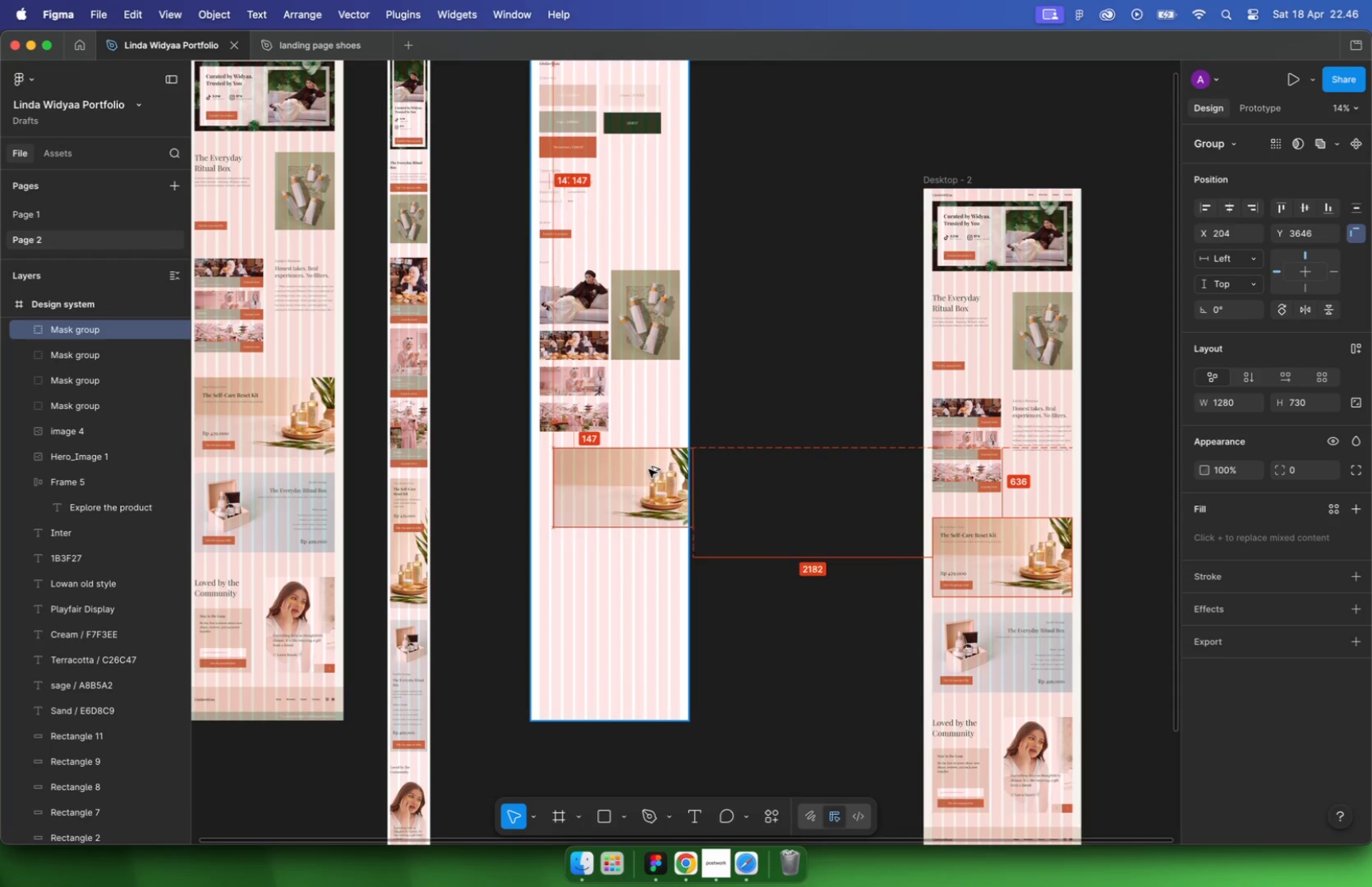 
hold_key(key=OptionLeft, duration=1.72)
 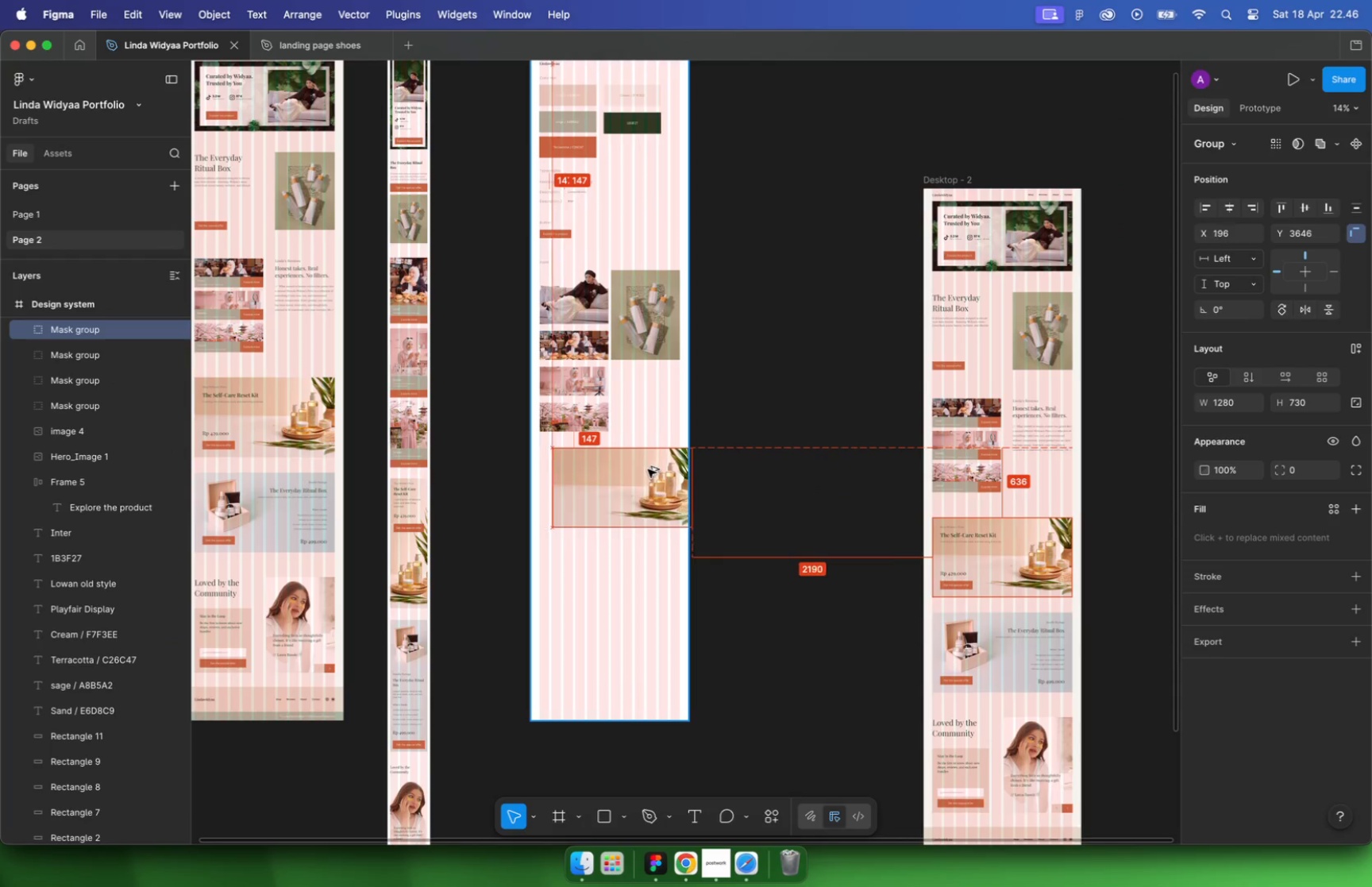 
key(Meta+CommandLeft)
 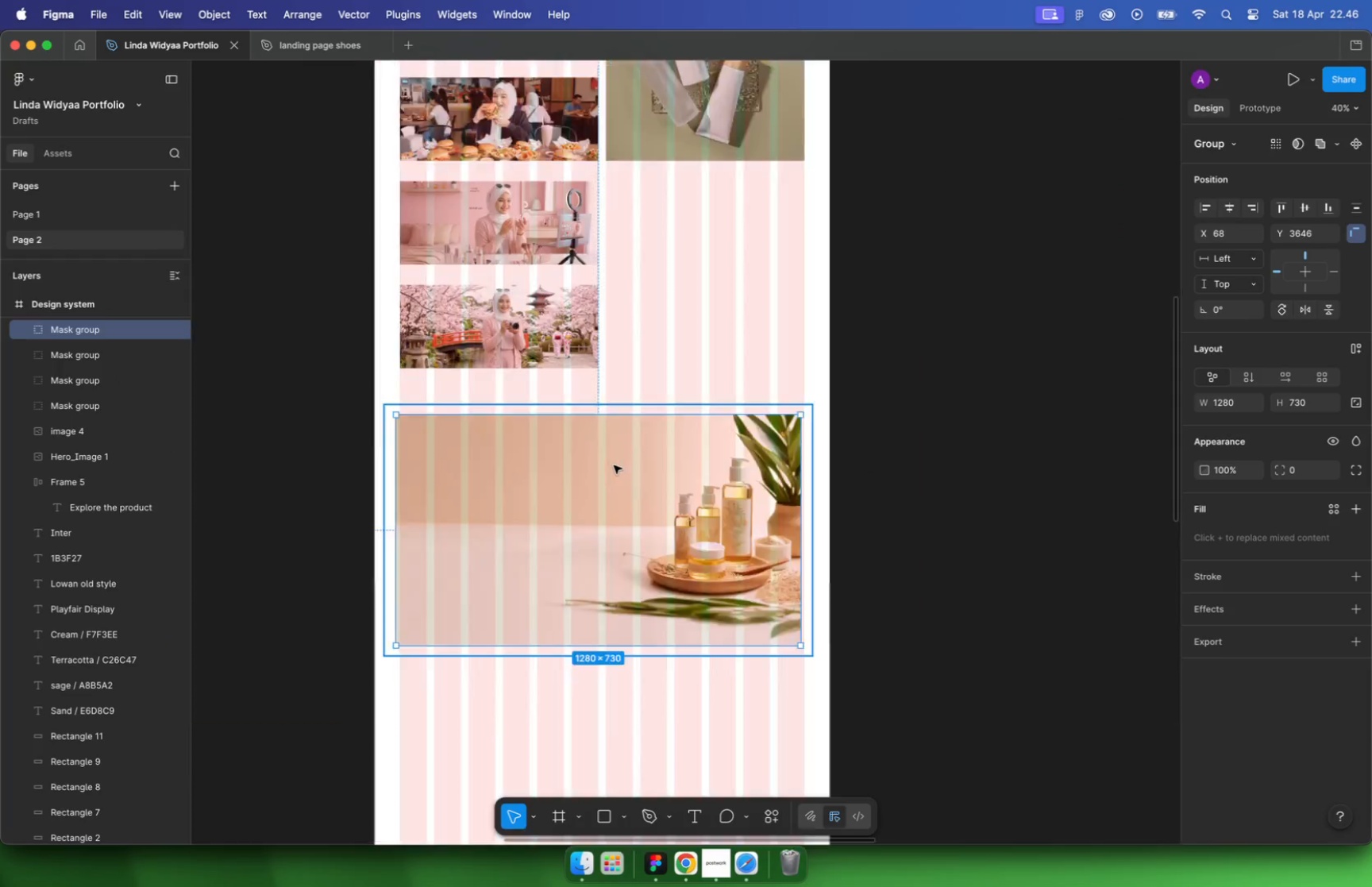 
left_click_drag(start_coordinate=[682, 491], to_coordinate=[688, 467])
 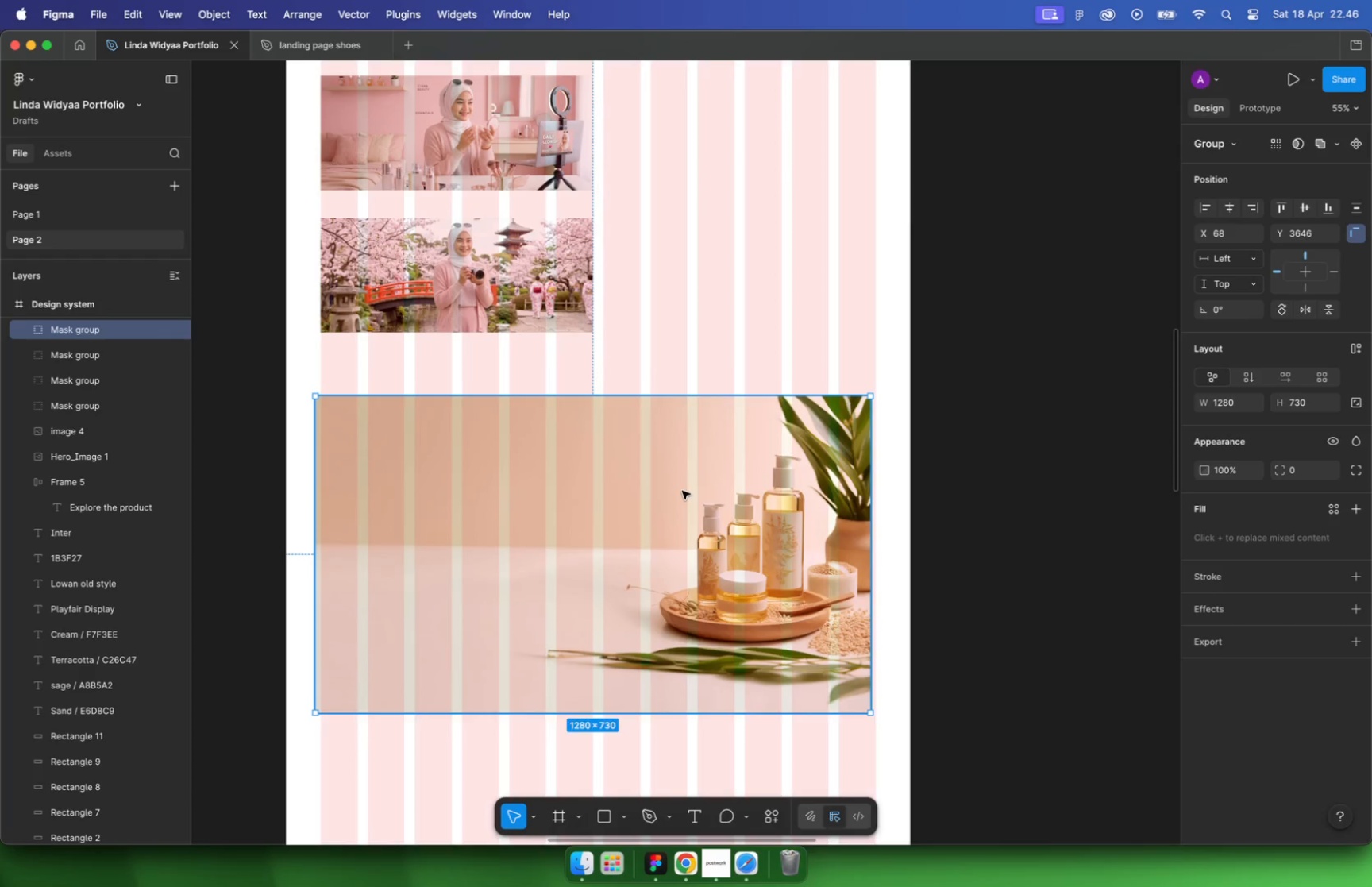 
scroll: coordinate [615, 465], scroll_direction: up, amount: 23.0
 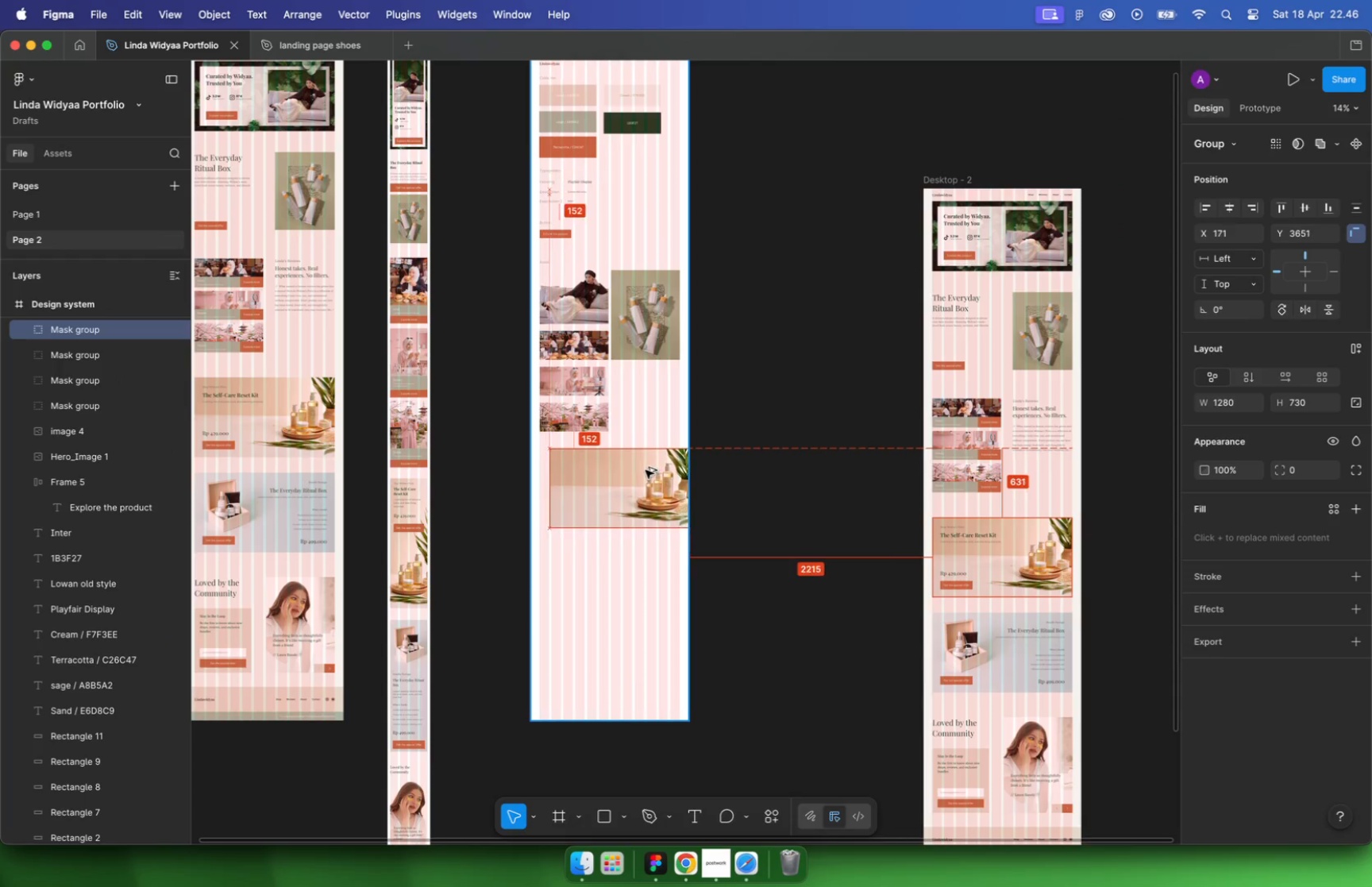 
hold_key(key=CommandLeft, duration=0.65)
 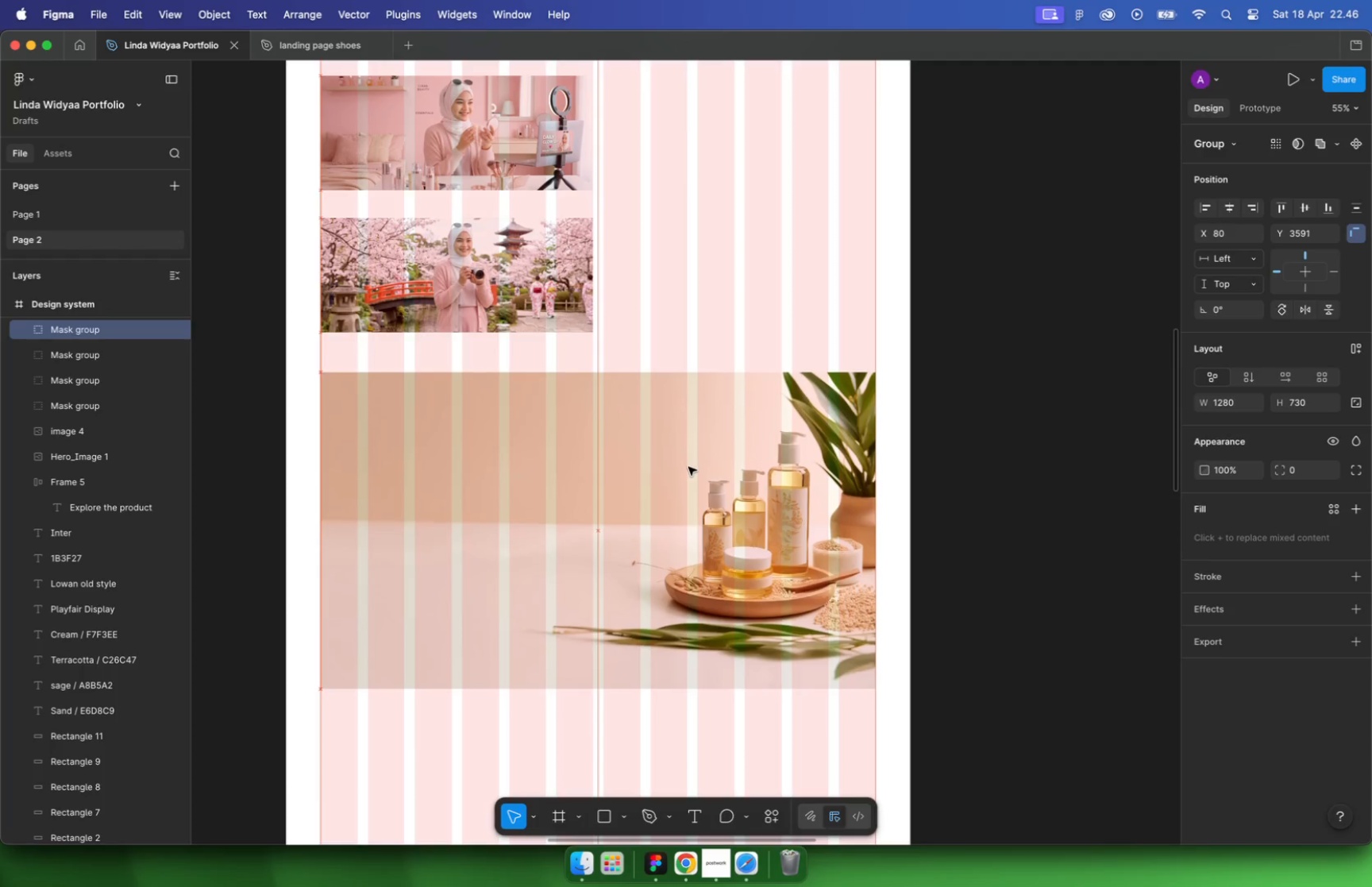 
hold_key(key=CommandLeft, duration=0.51)
 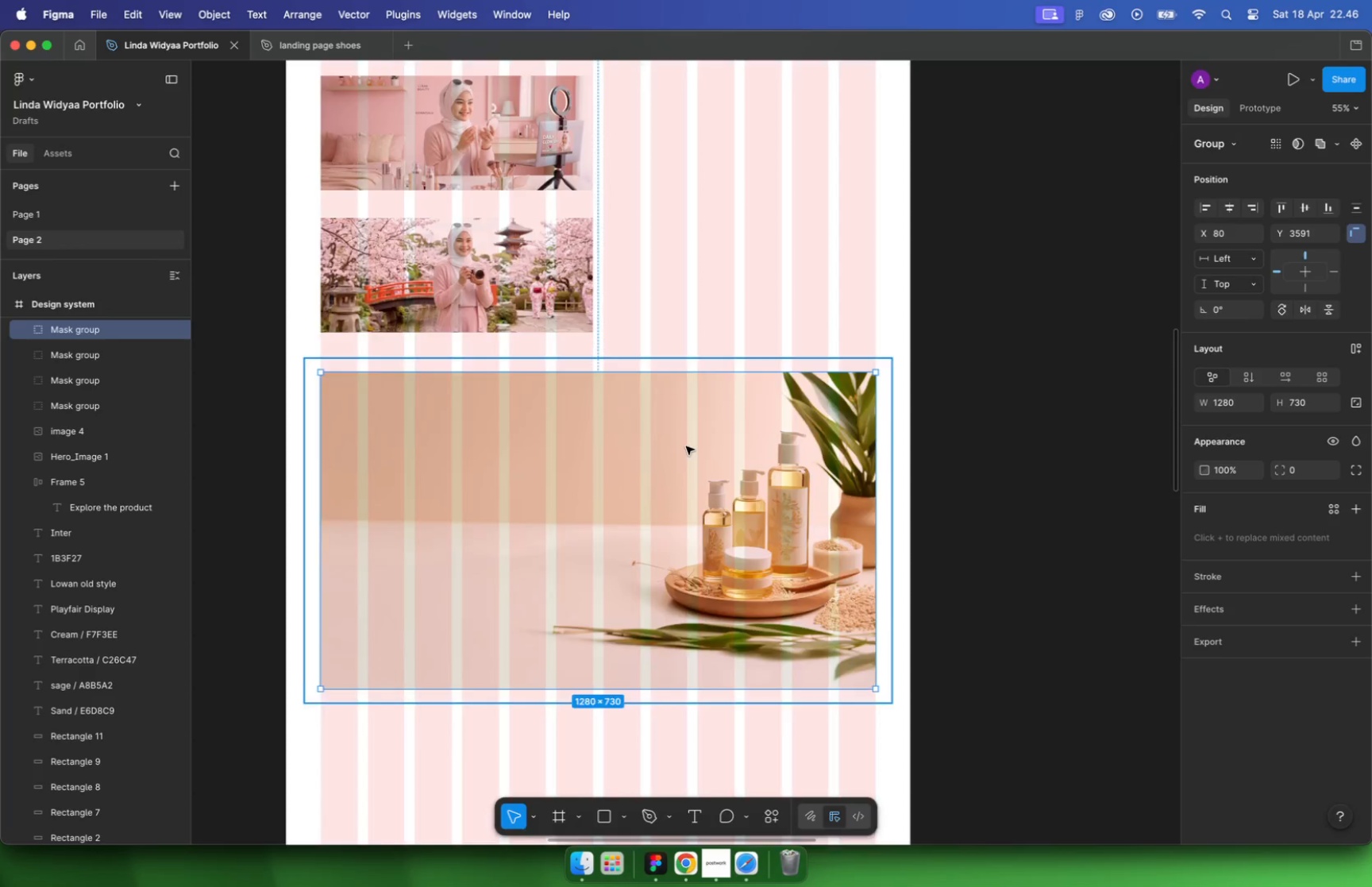 
scroll: coordinate [663, 430], scroll_direction: down, amount: 20.0
 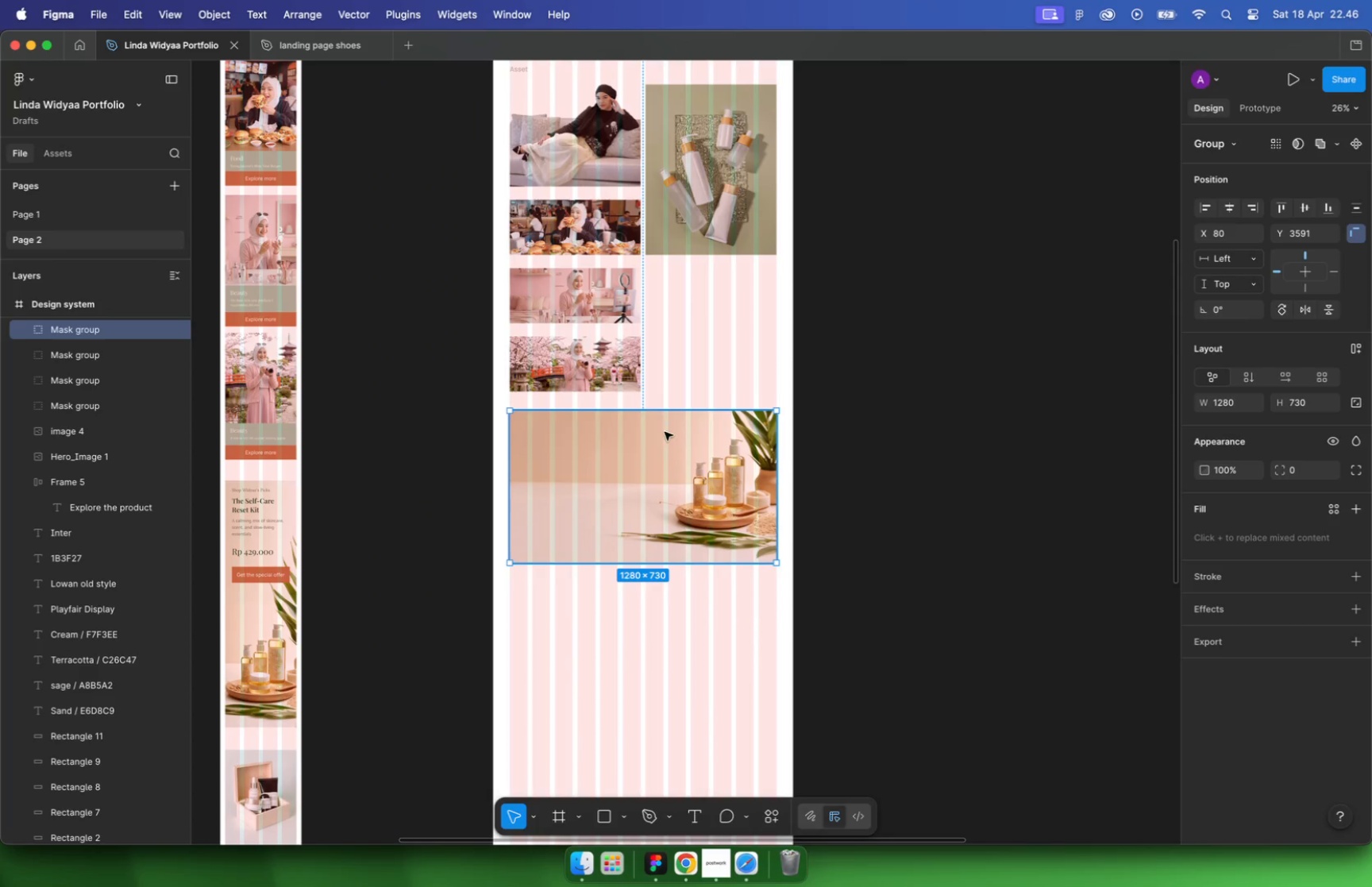 
left_click([1001, 615])
 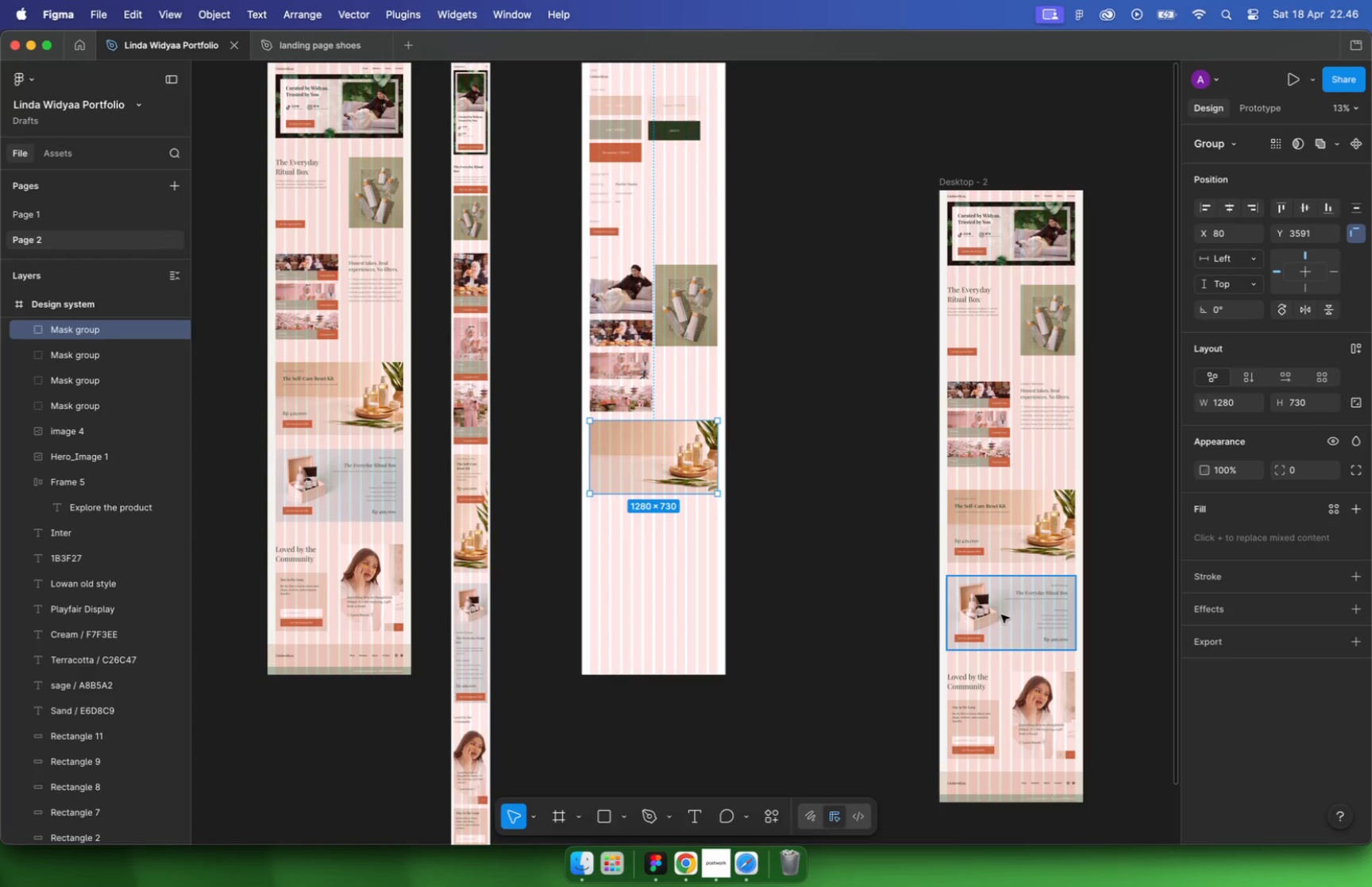 
left_click_drag(start_coordinate=[989, 614], to_coordinate=[635, 542])
 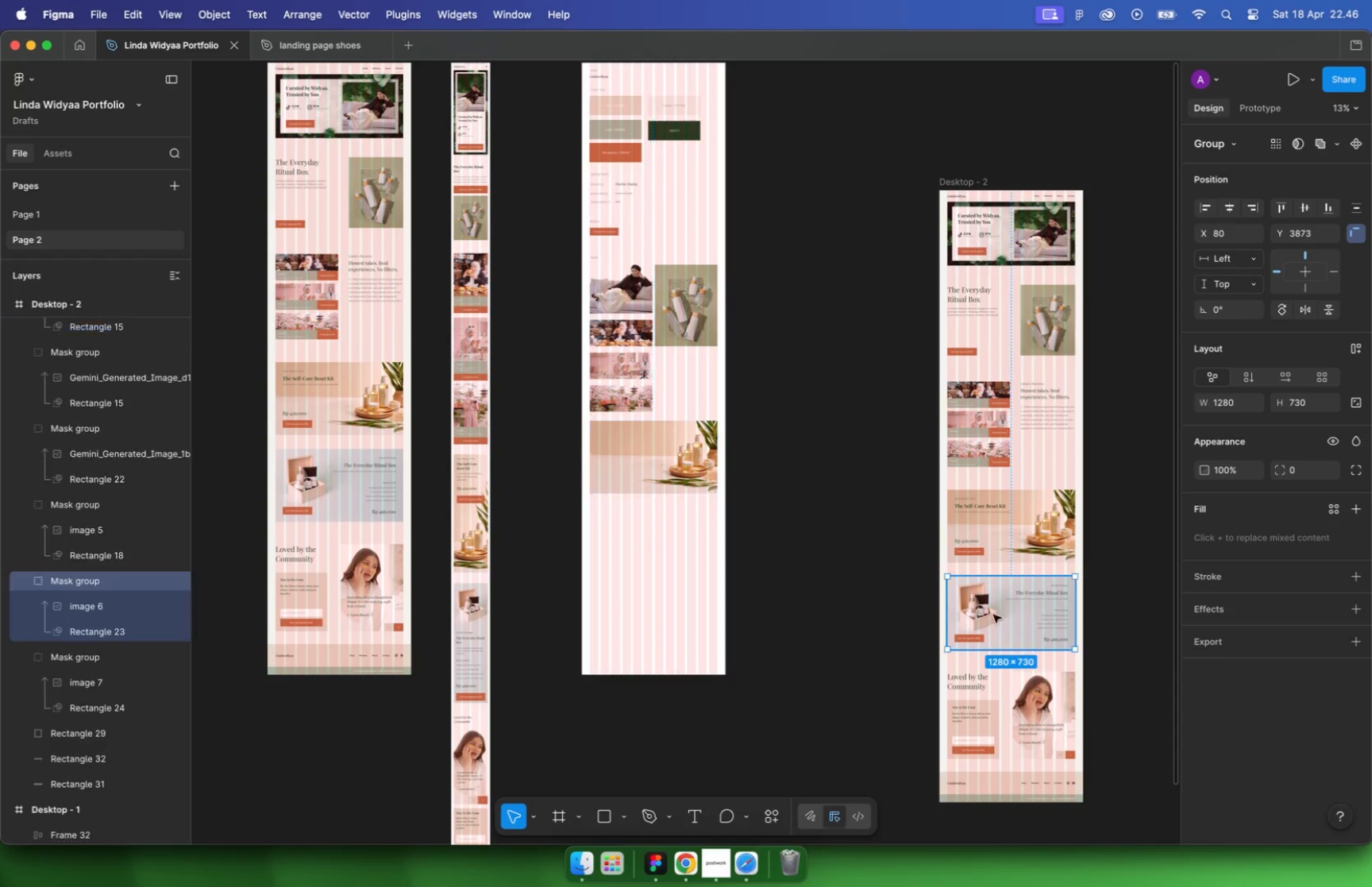 
hold_key(key=OptionLeft, duration=0.77)
 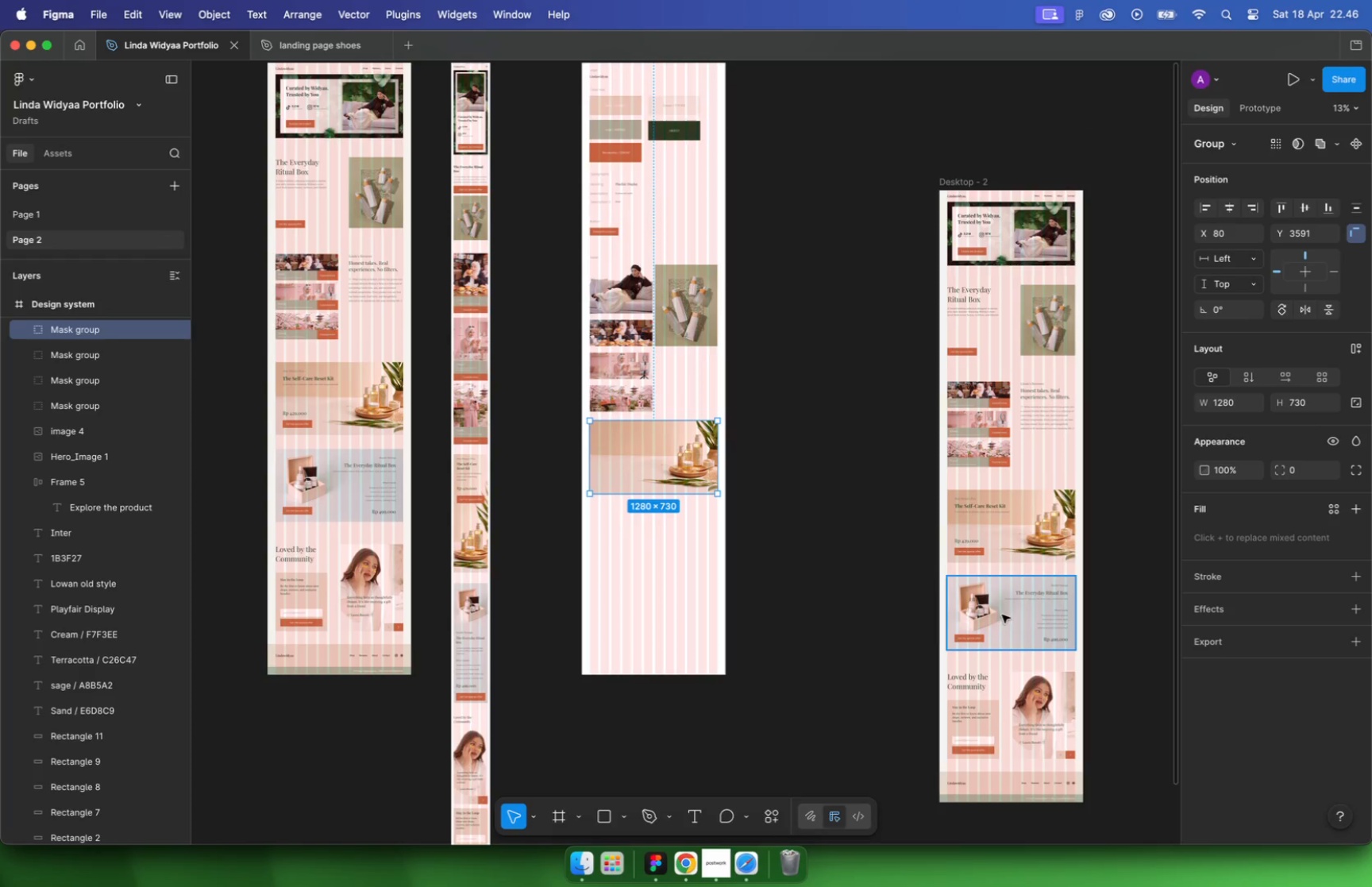 
hold_key(key=CommandLeft, duration=0.32)
 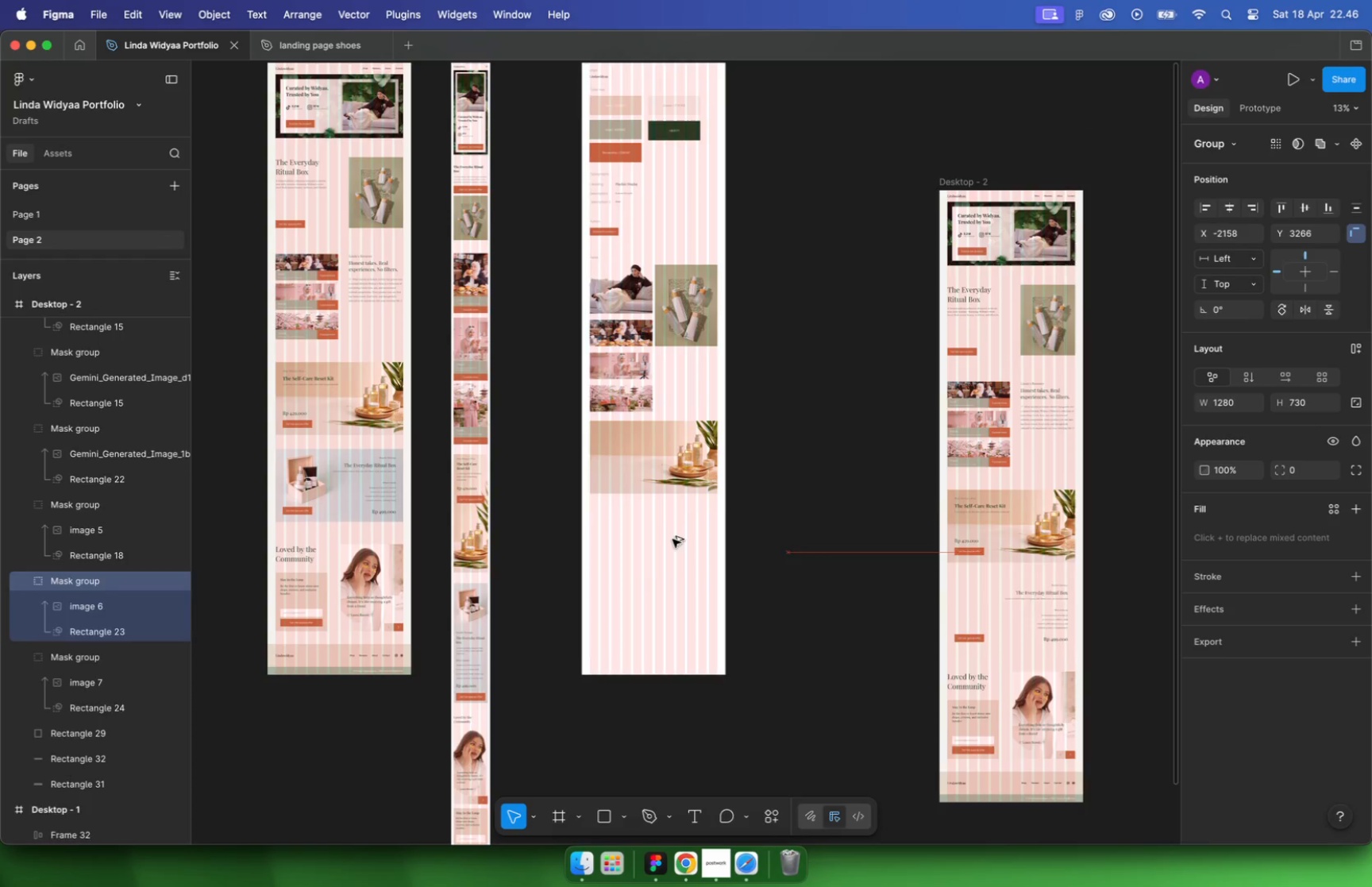 
left_click_drag(start_coordinate=[657, 522], to_coordinate=[648, 516])
 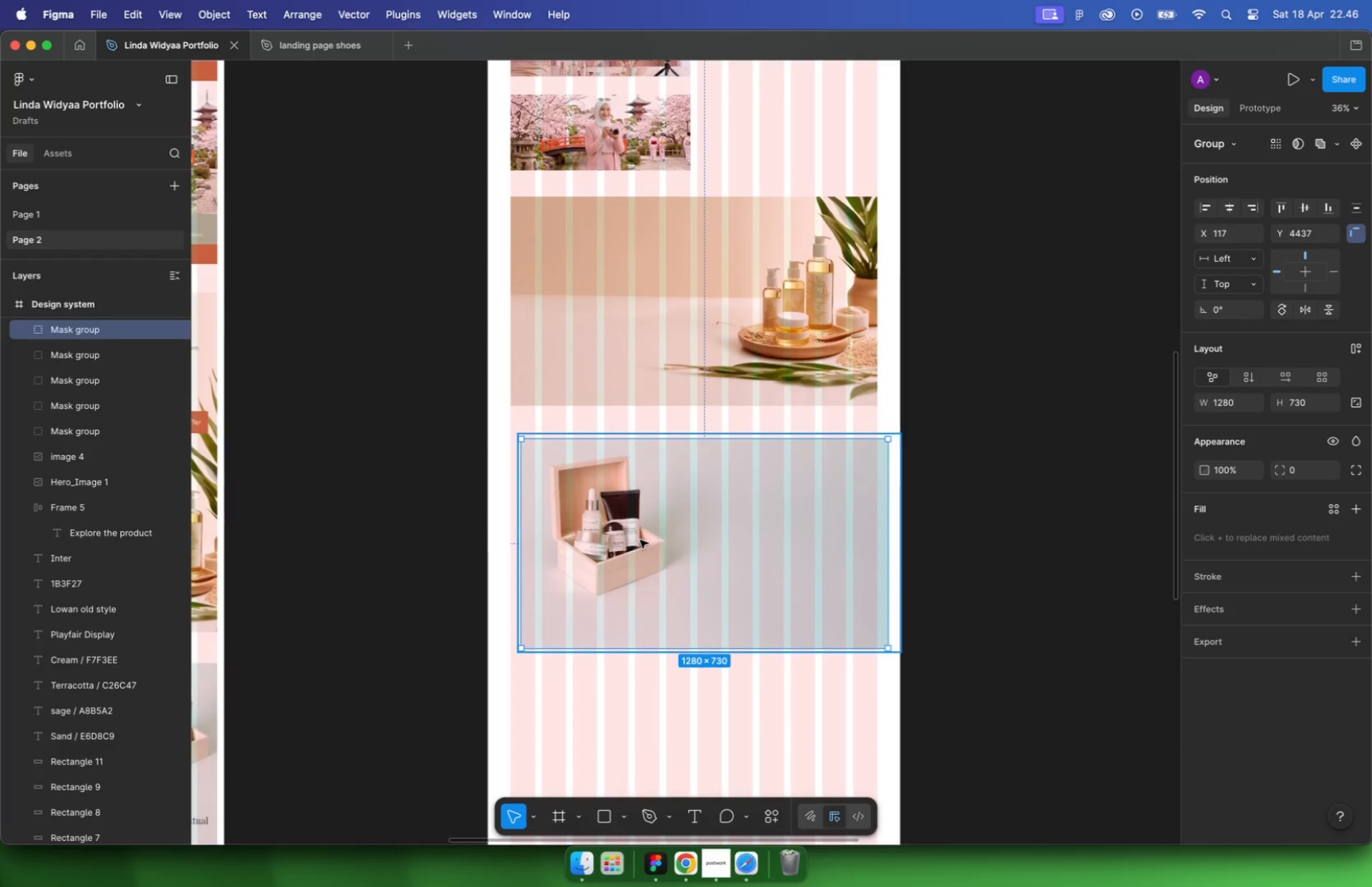 
scroll: coordinate [632, 540], scroll_direction: up, amount: 17.0
 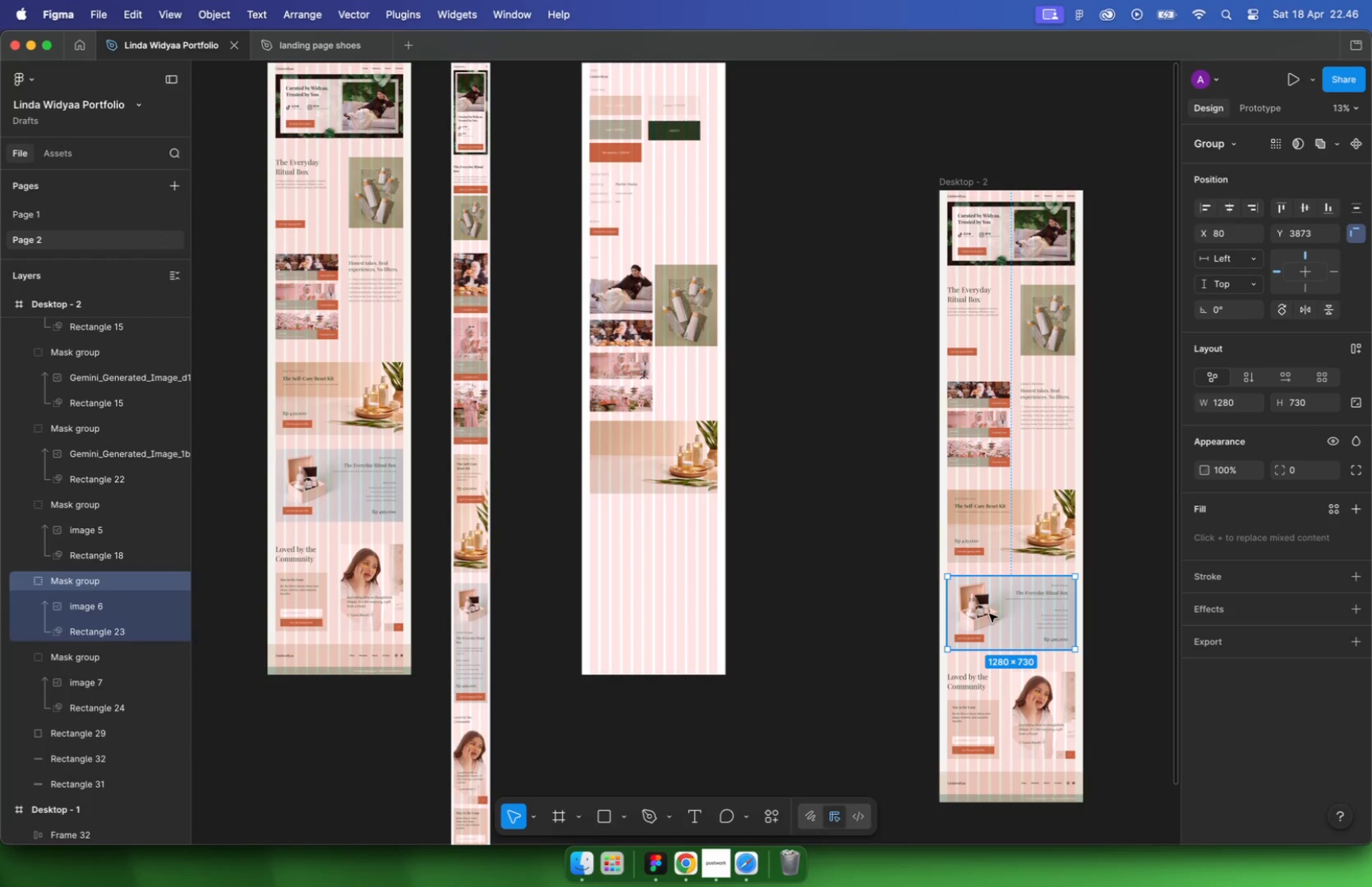 
hold_key(key=CommandLeft, duration=1.19)
 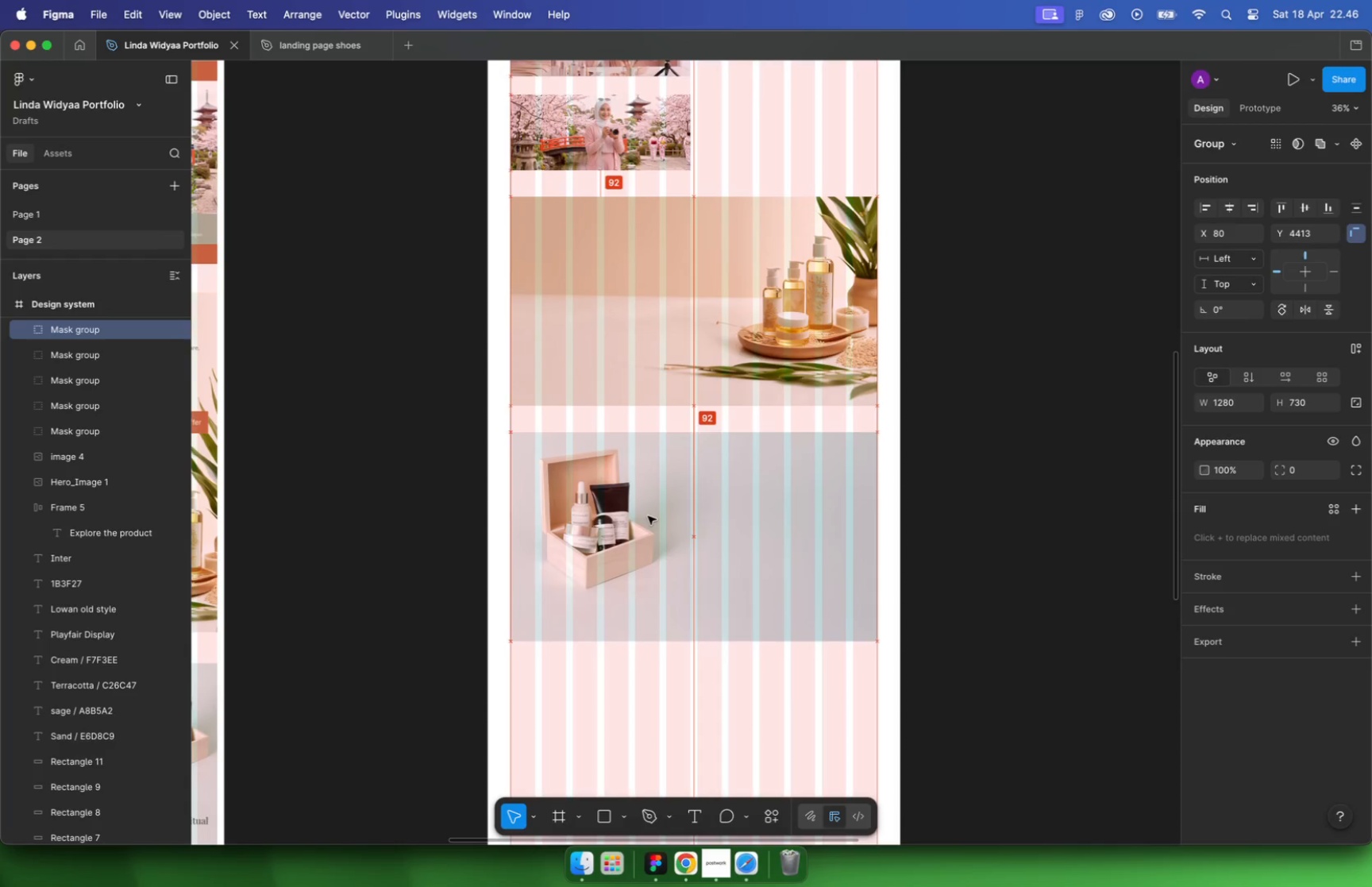 
left_click([1048, 521])
 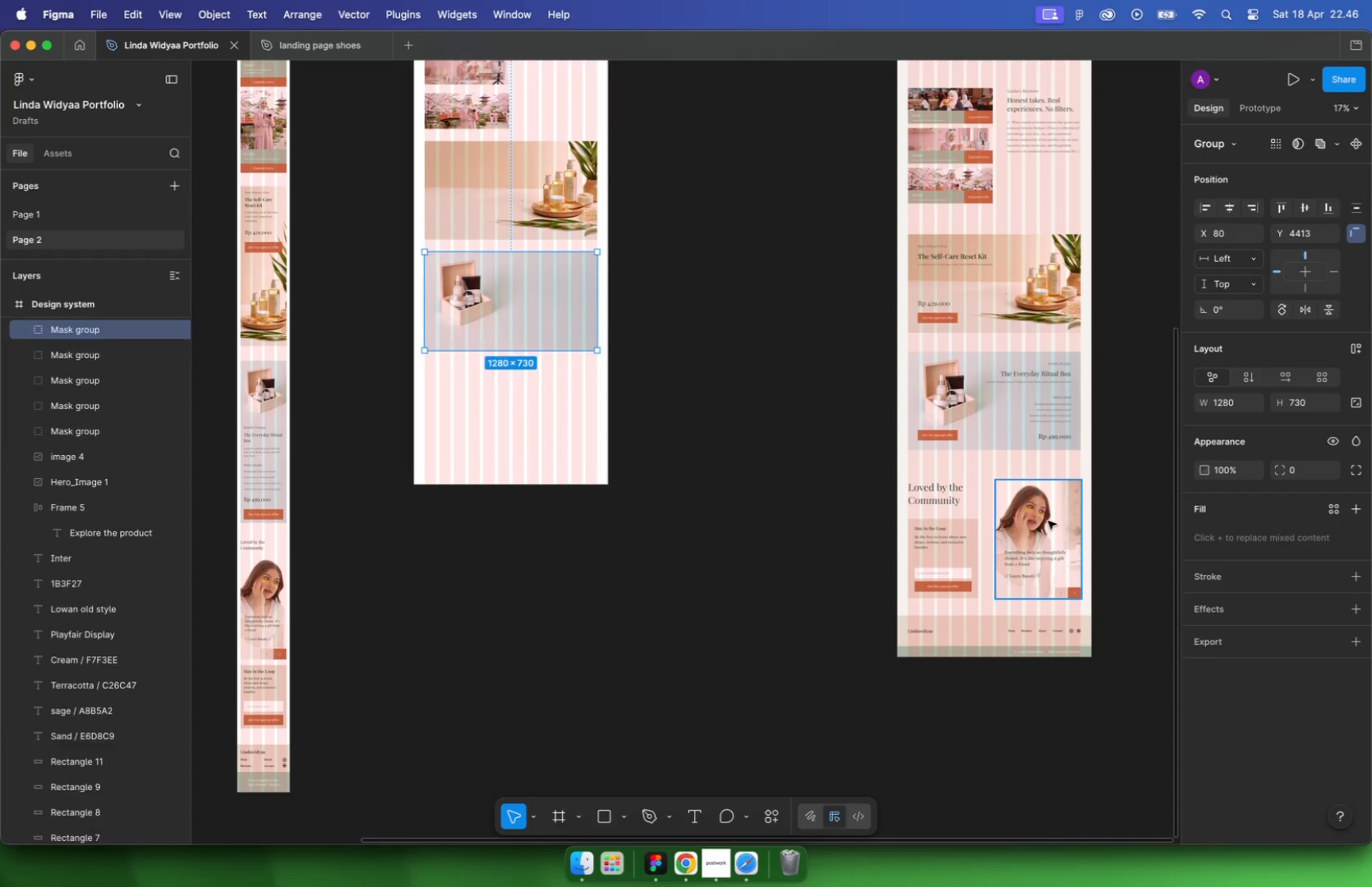 
scroll: coordinate [848, 469], scroll_direction: down, amount: 10.0
 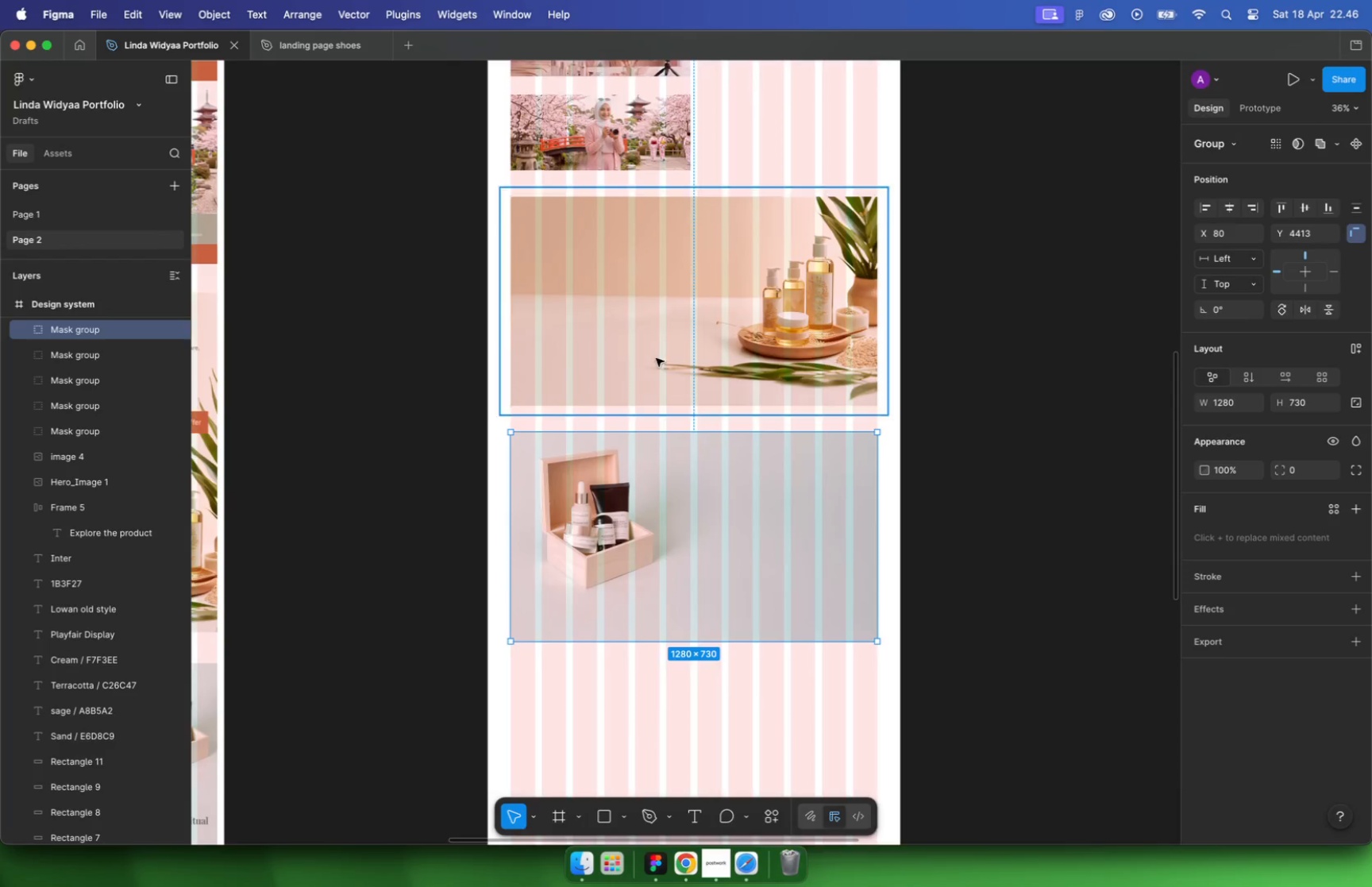 
left_click_drag(start_coordinate=[1041, 515], to_coordinate=[536, 395])
 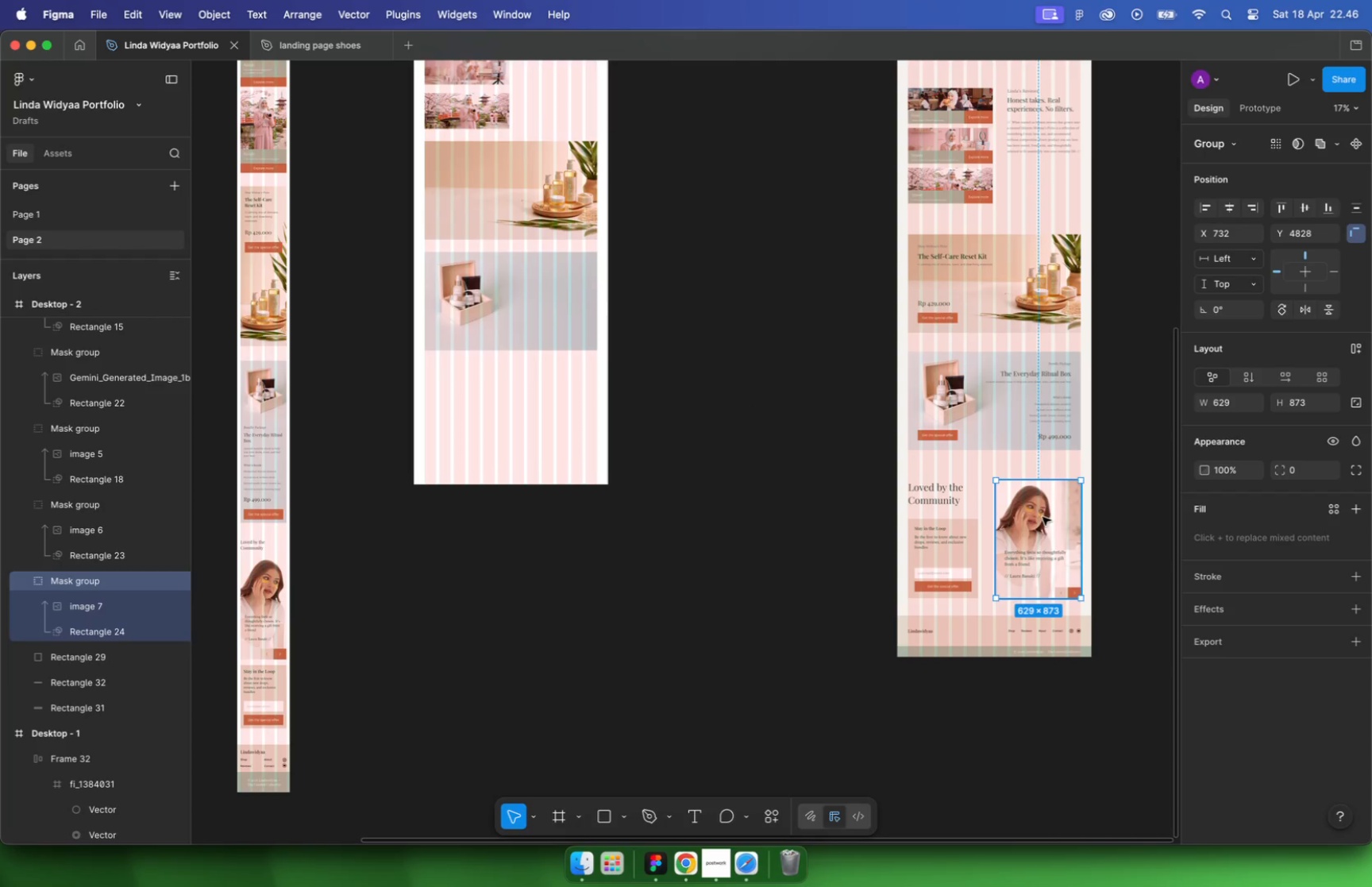 
hold_key(key=OptionLeft, duration=0.85)
 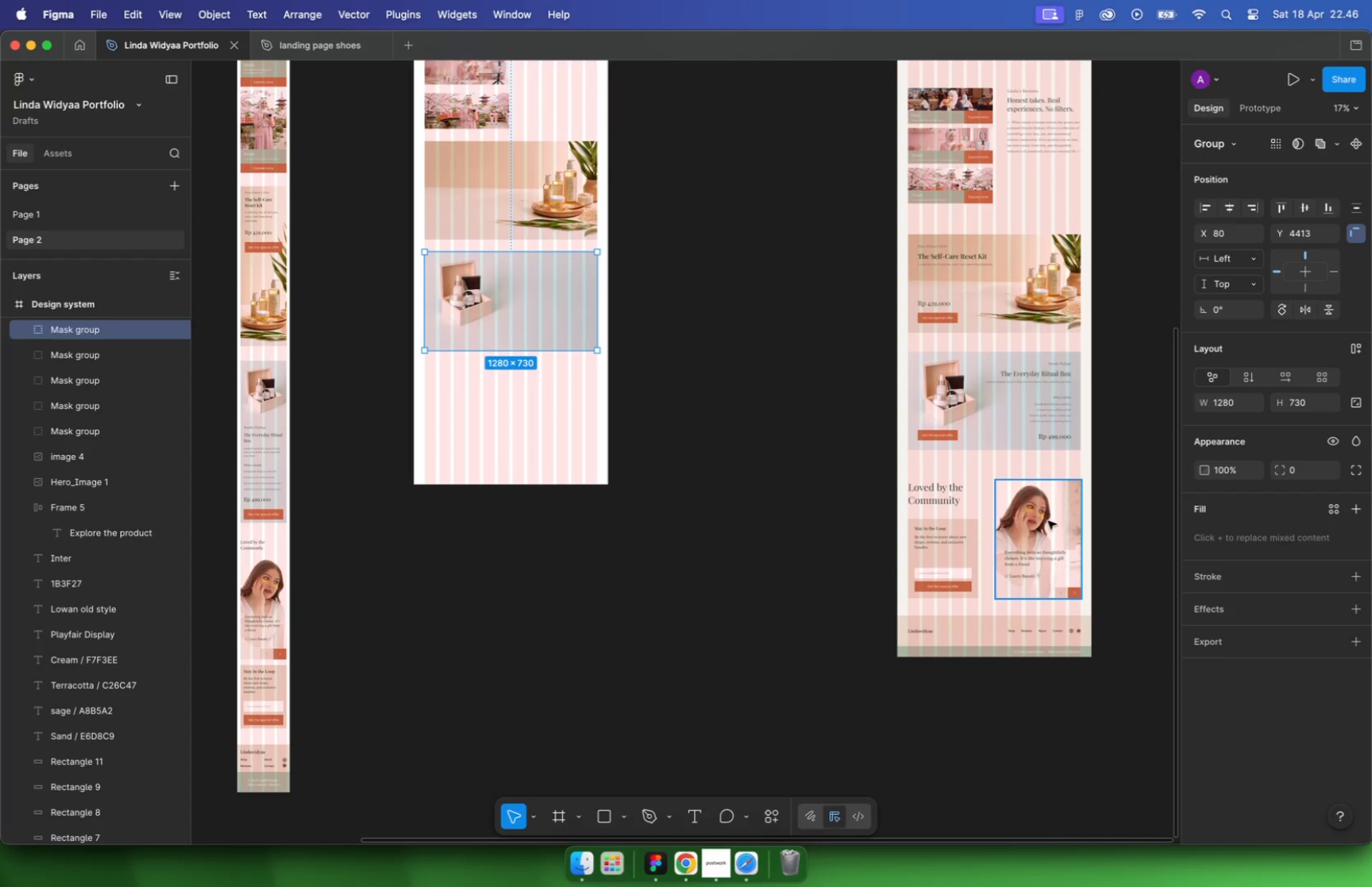 
hold_key(key=CommandLeft, duration=1.43)
scroll: coordinate [542, 344], scroll_direction: up, amount: 7.0
 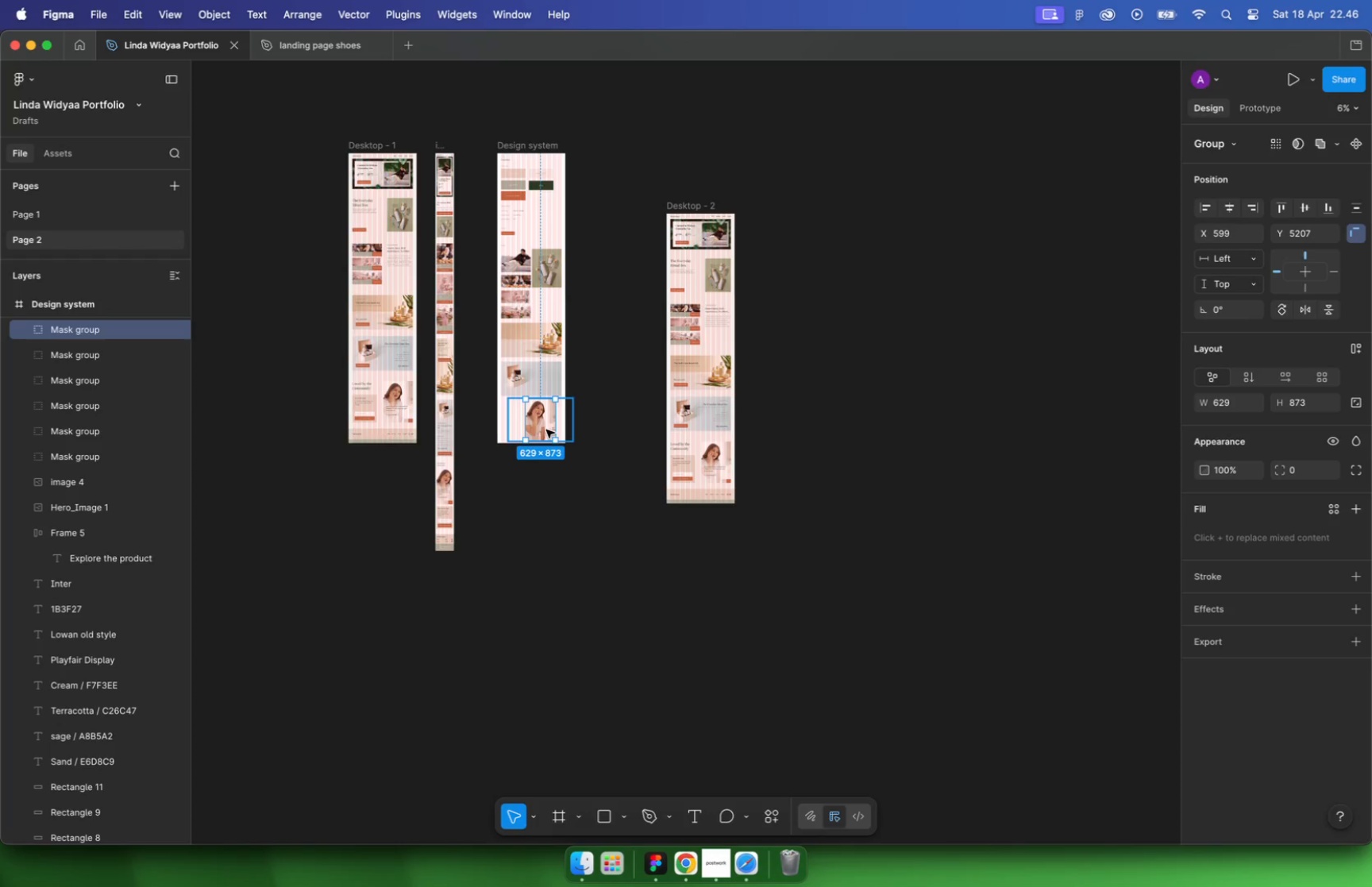 
left_click_drag(start_coordinate=[565, 669], to_coordinate=[595, 302])
 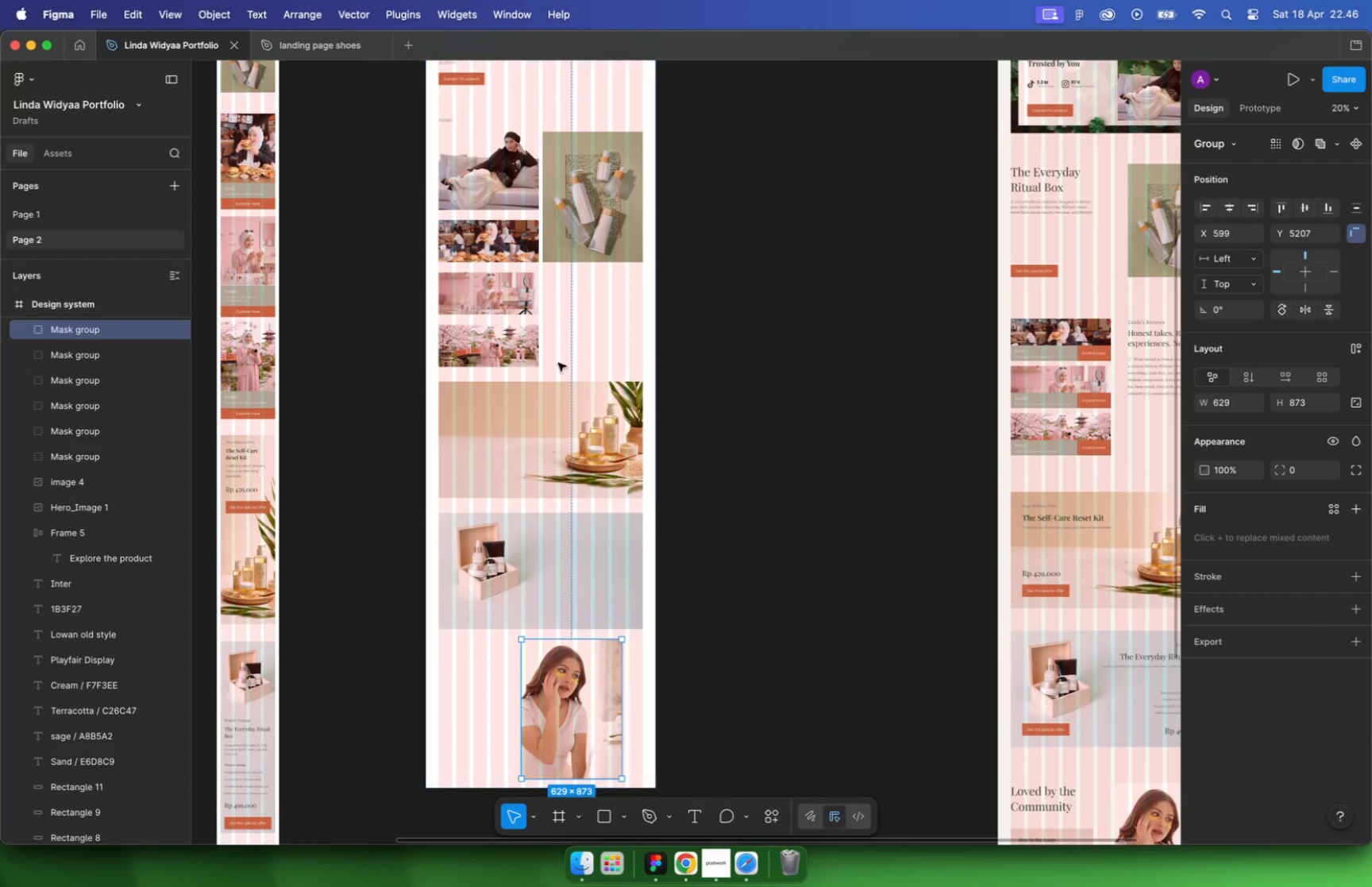 
hold_key(key=CommandLeft, duration=0.59)
 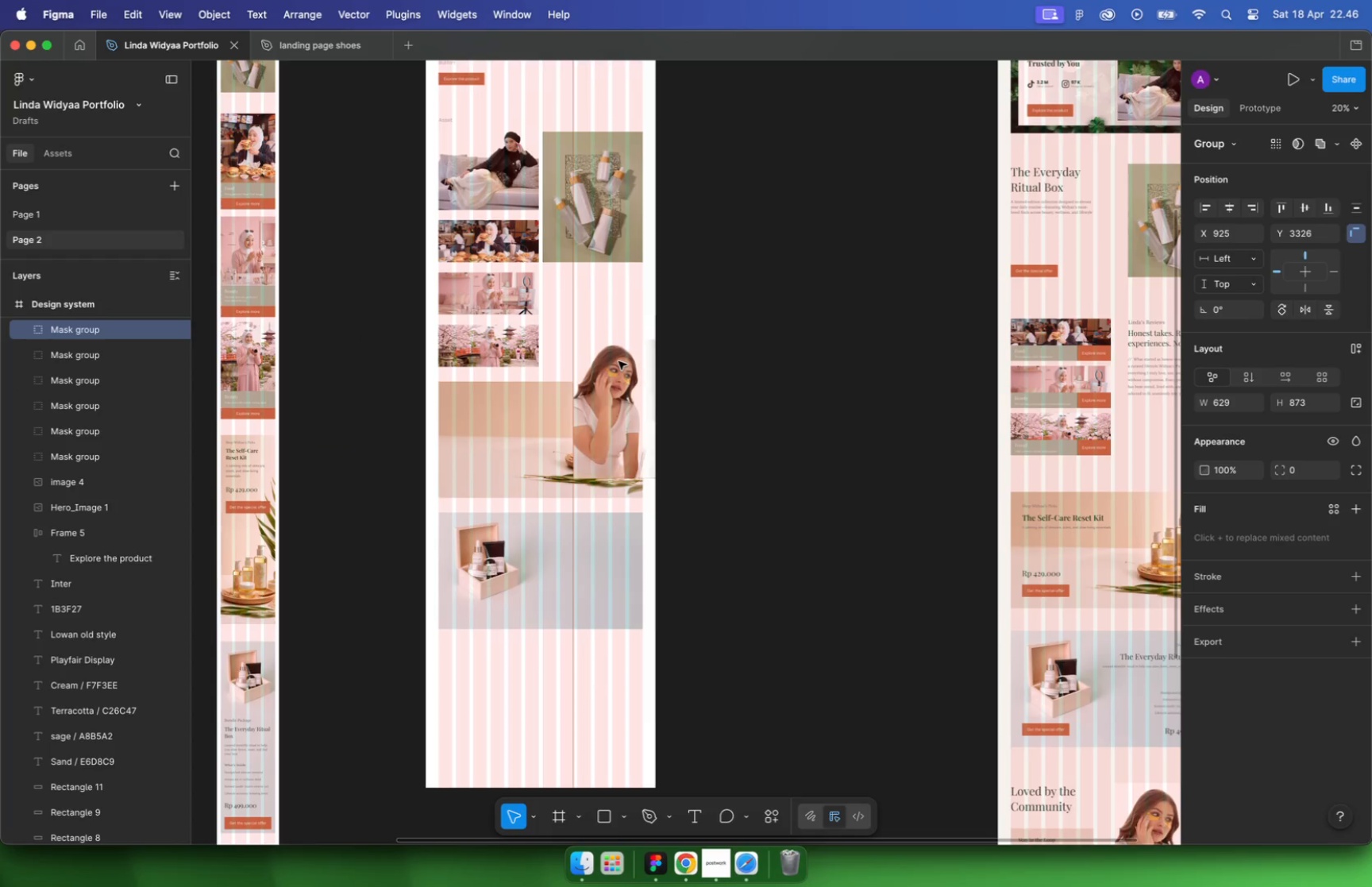 
left_click_drag(start_coordinate=[673, 391], to_coordinate=[606, 368])
 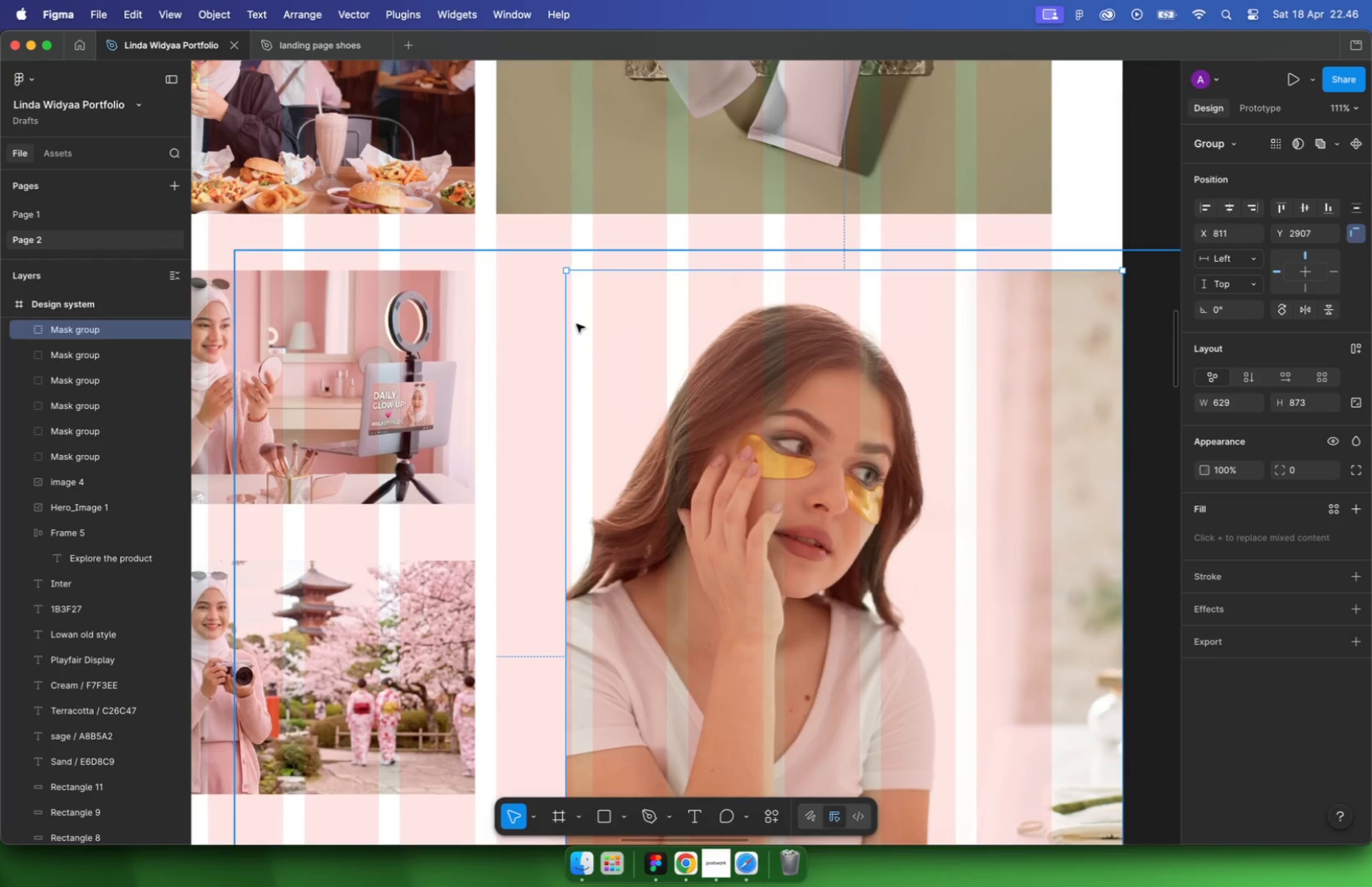 
scroll: coordinate [557, 284], scroll_direction: up, amount: 31.0
 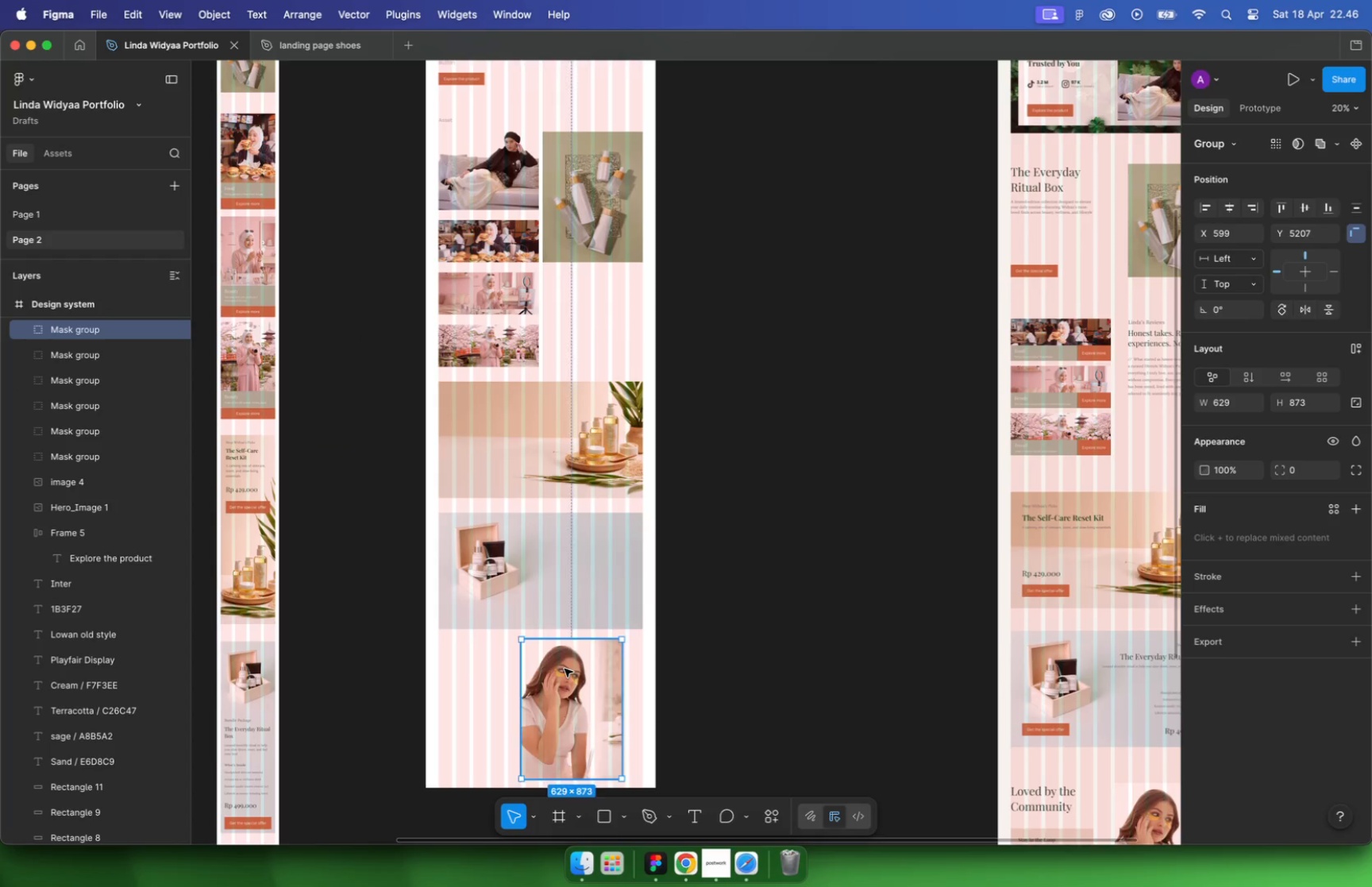 
hold_key(key=CommandLeft, duration=0.36)
 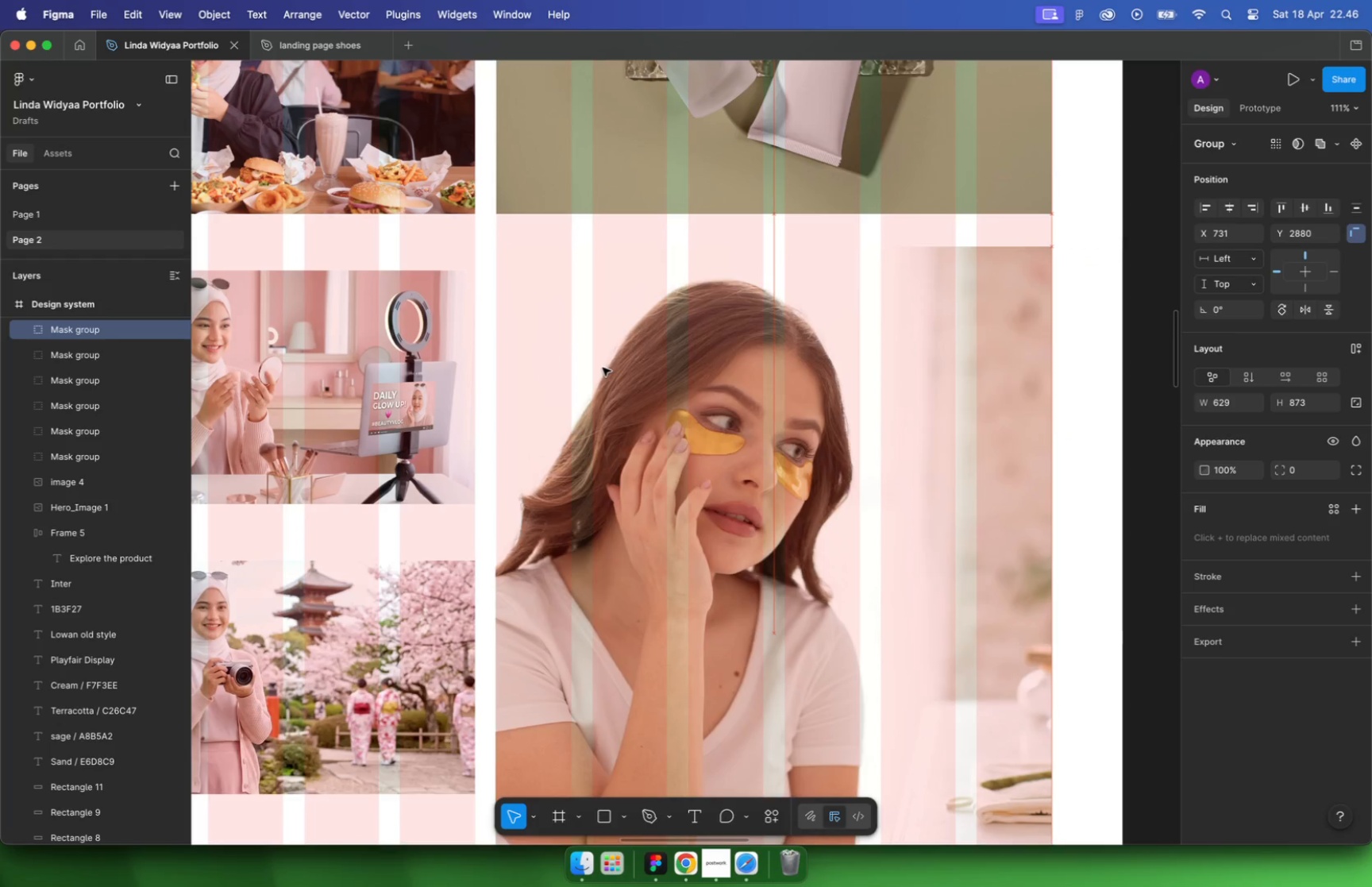 
hold_key(key=CommandLeft, duration=0.4)
 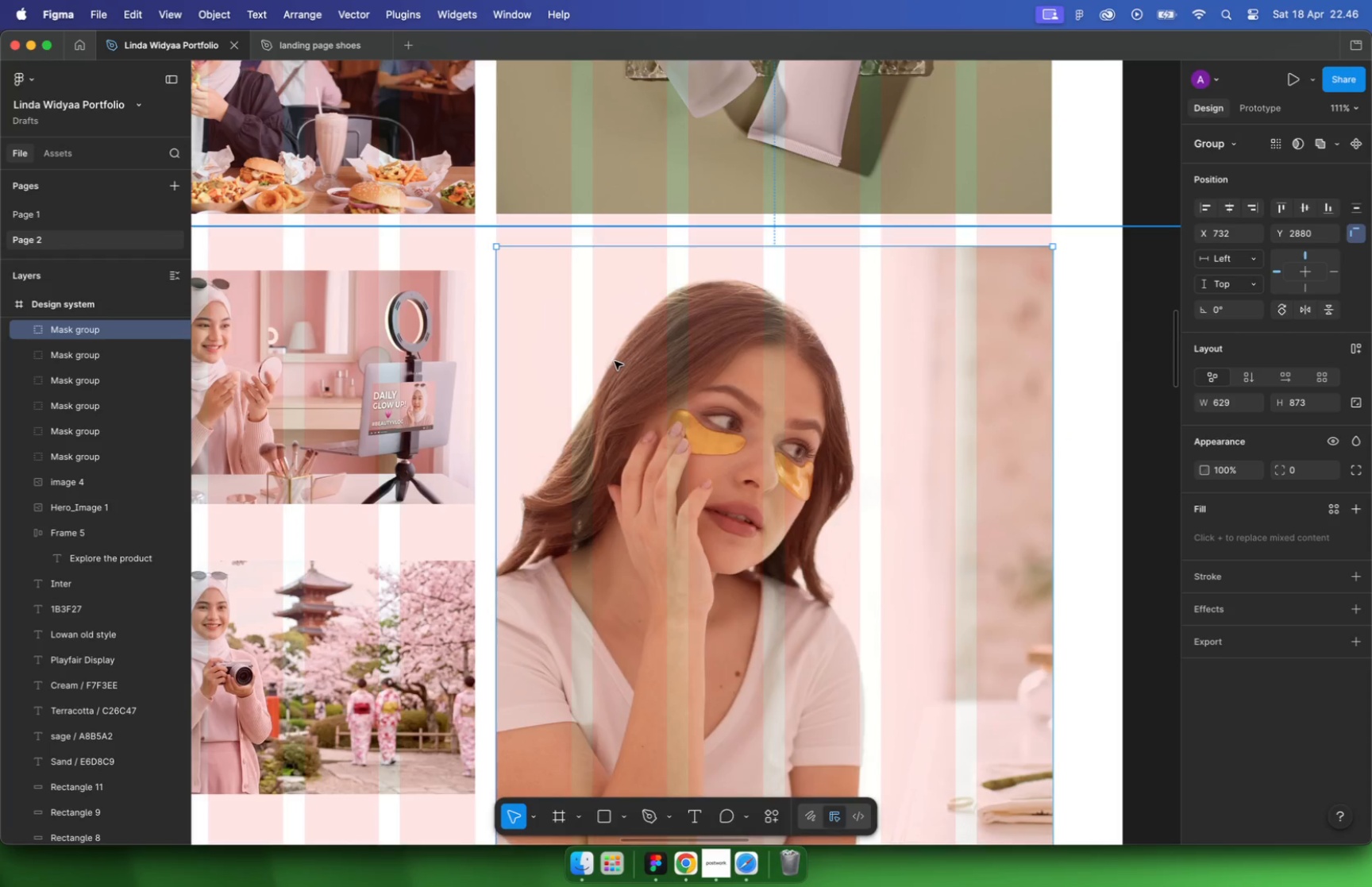 
scroll: coordinate [756, 449], scroll_direction: down, amount: 10.0
 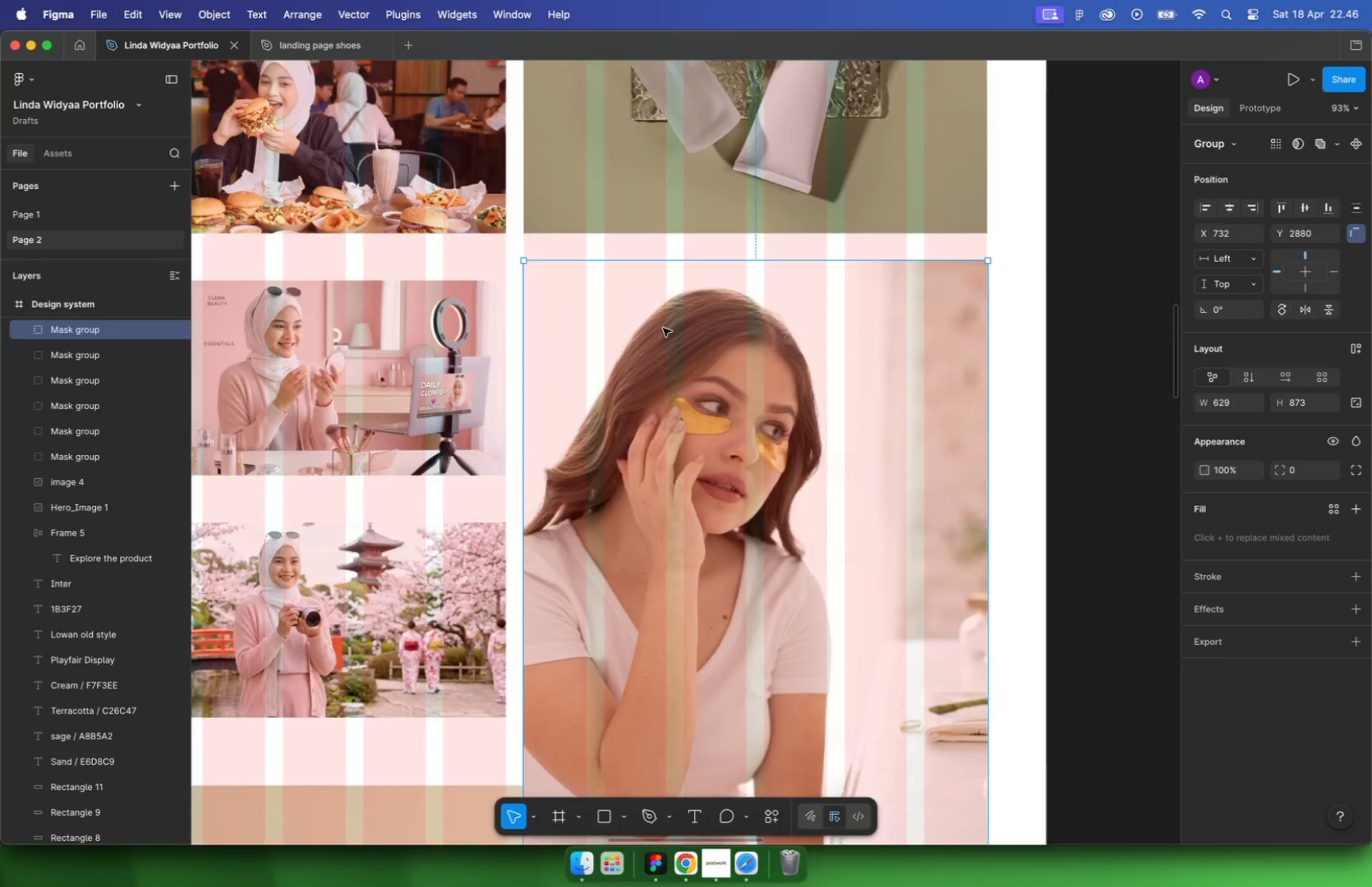 
left_click_drag(start_coordinate=[787, 656], to_coordinate=[773, 561])
 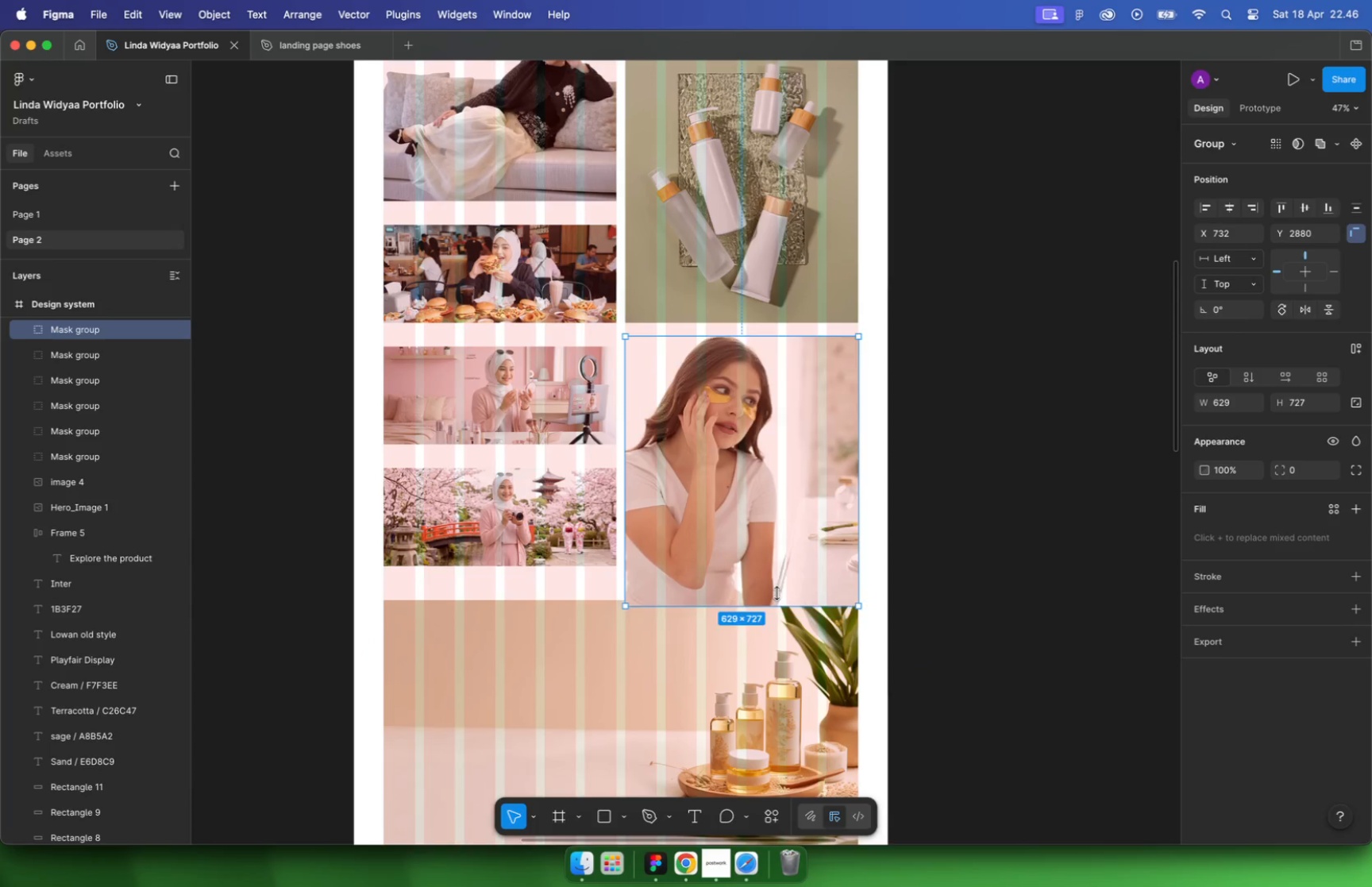 
hold_key(key=CommandLeft, duration=1.51)
 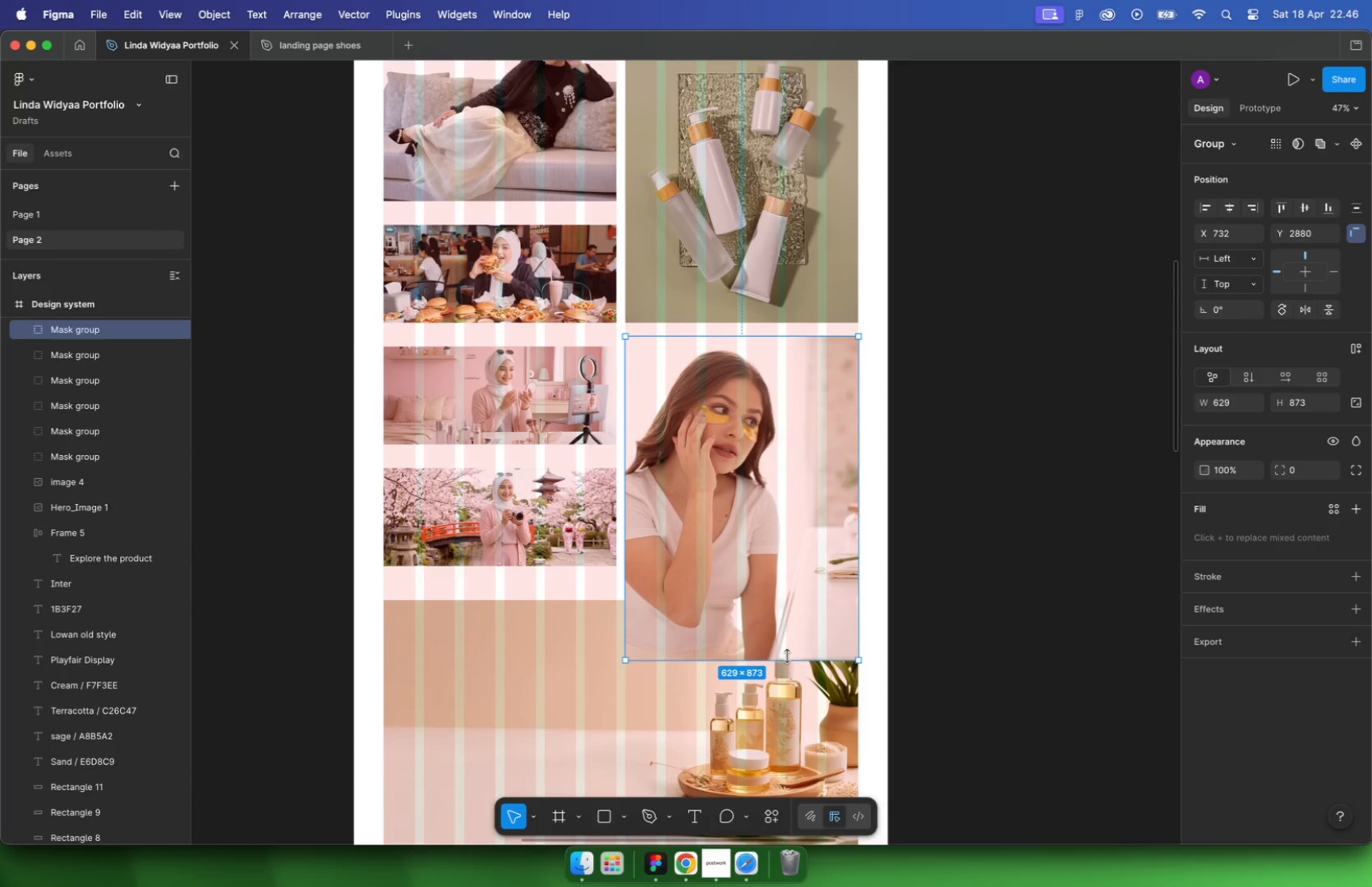 
hold_key(key=CommandLeft, duration=1.05)
left_click([747, 410])
 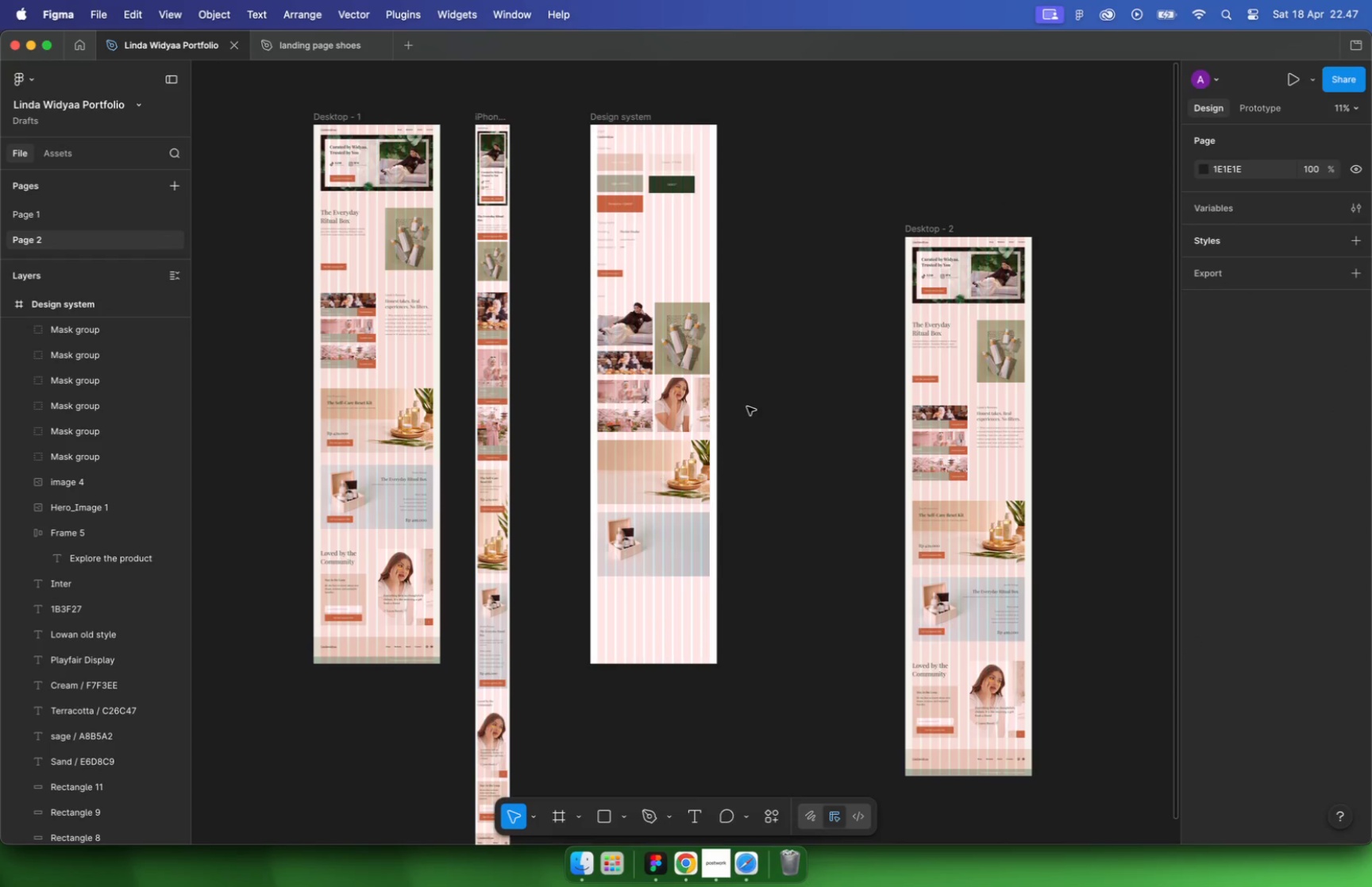 
scroll: coordinate [684, 391], scroll_direction: down, amount: 19.0
 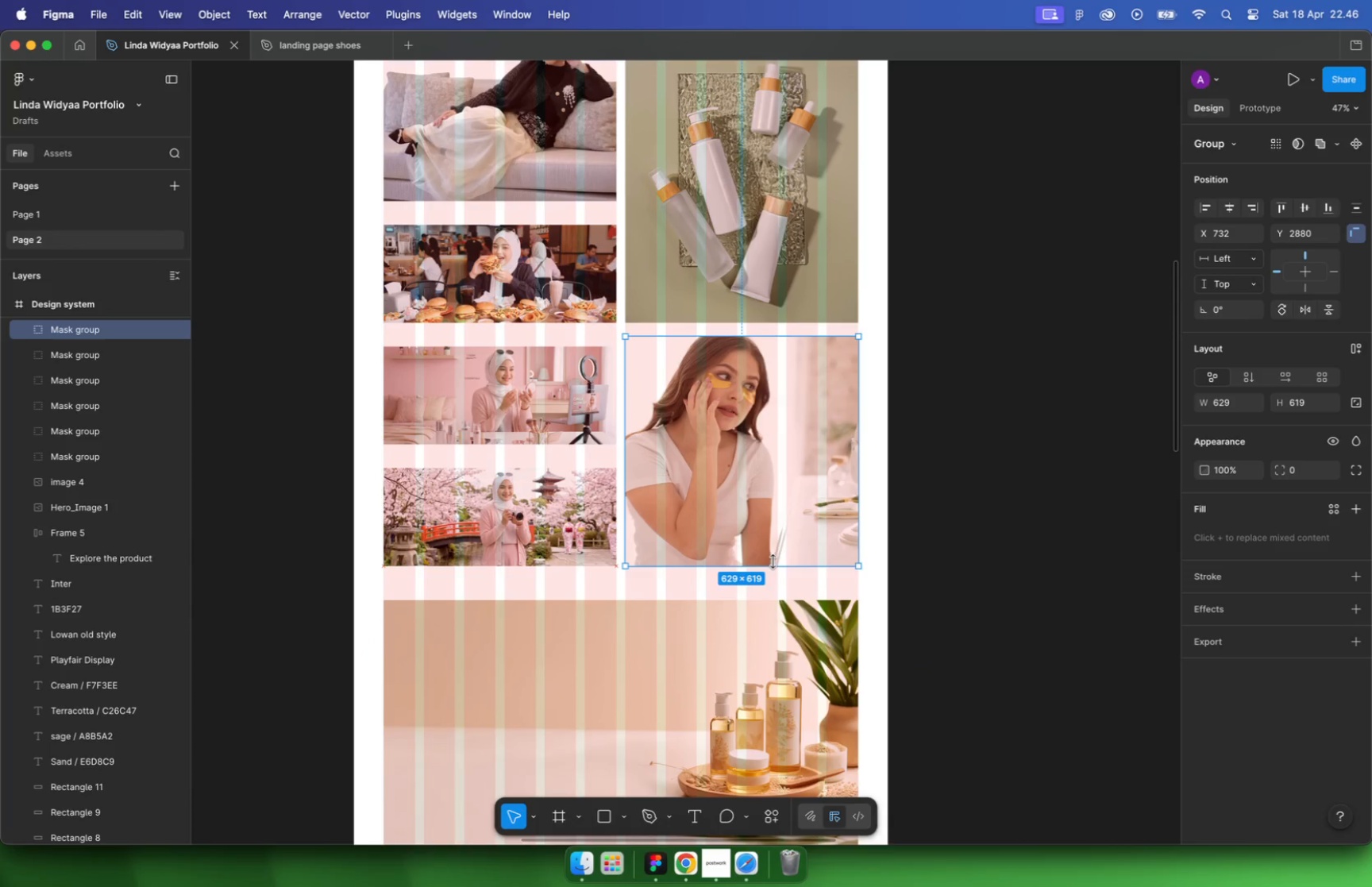 
hold_key(key=CommandLeft, duration=0.77)
scroll: coordinate [750, 408], scroll_direction: none, amount: 0.0
 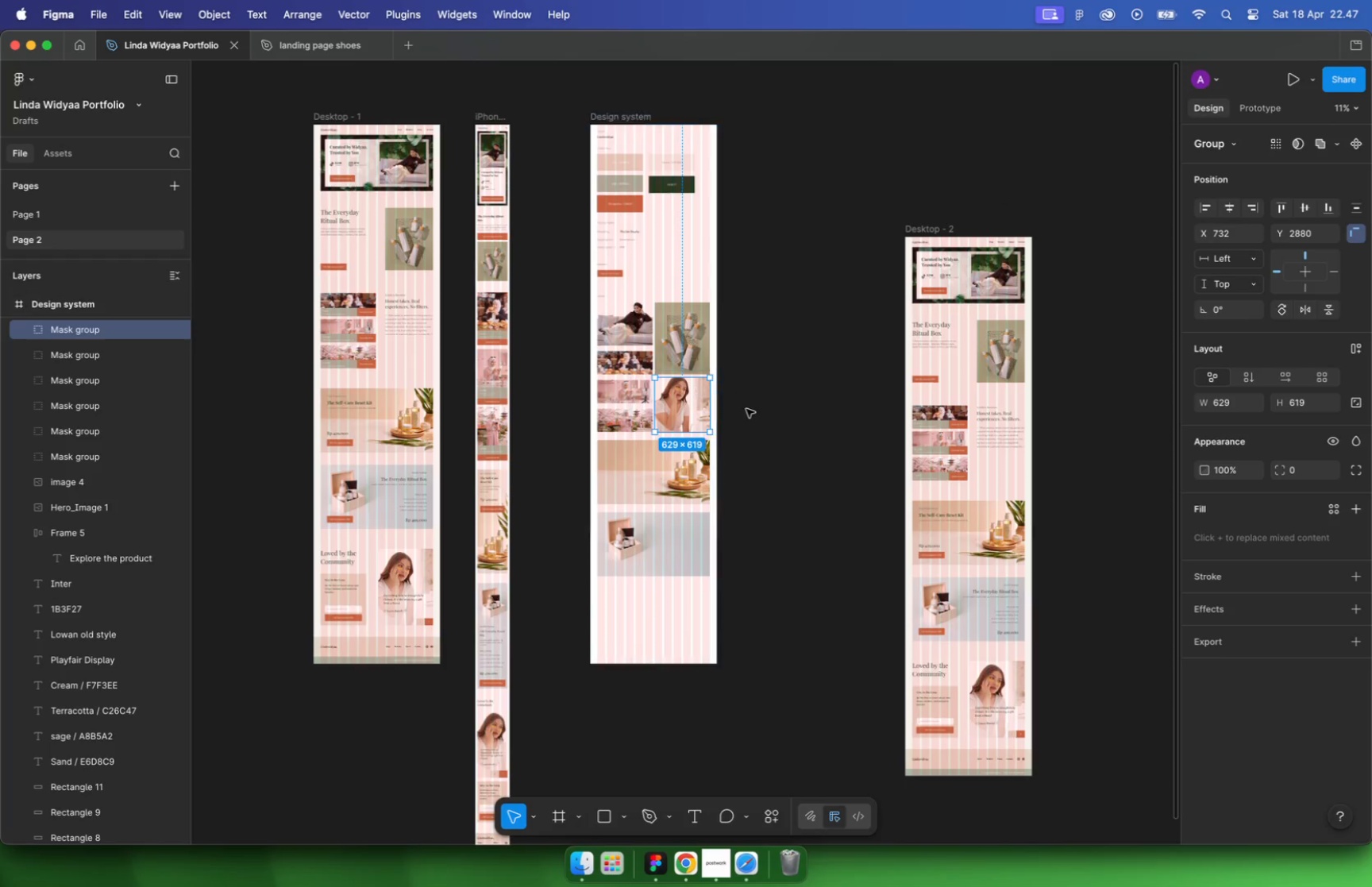 
hold_key(key=CommandLeft, duration=0.54)
 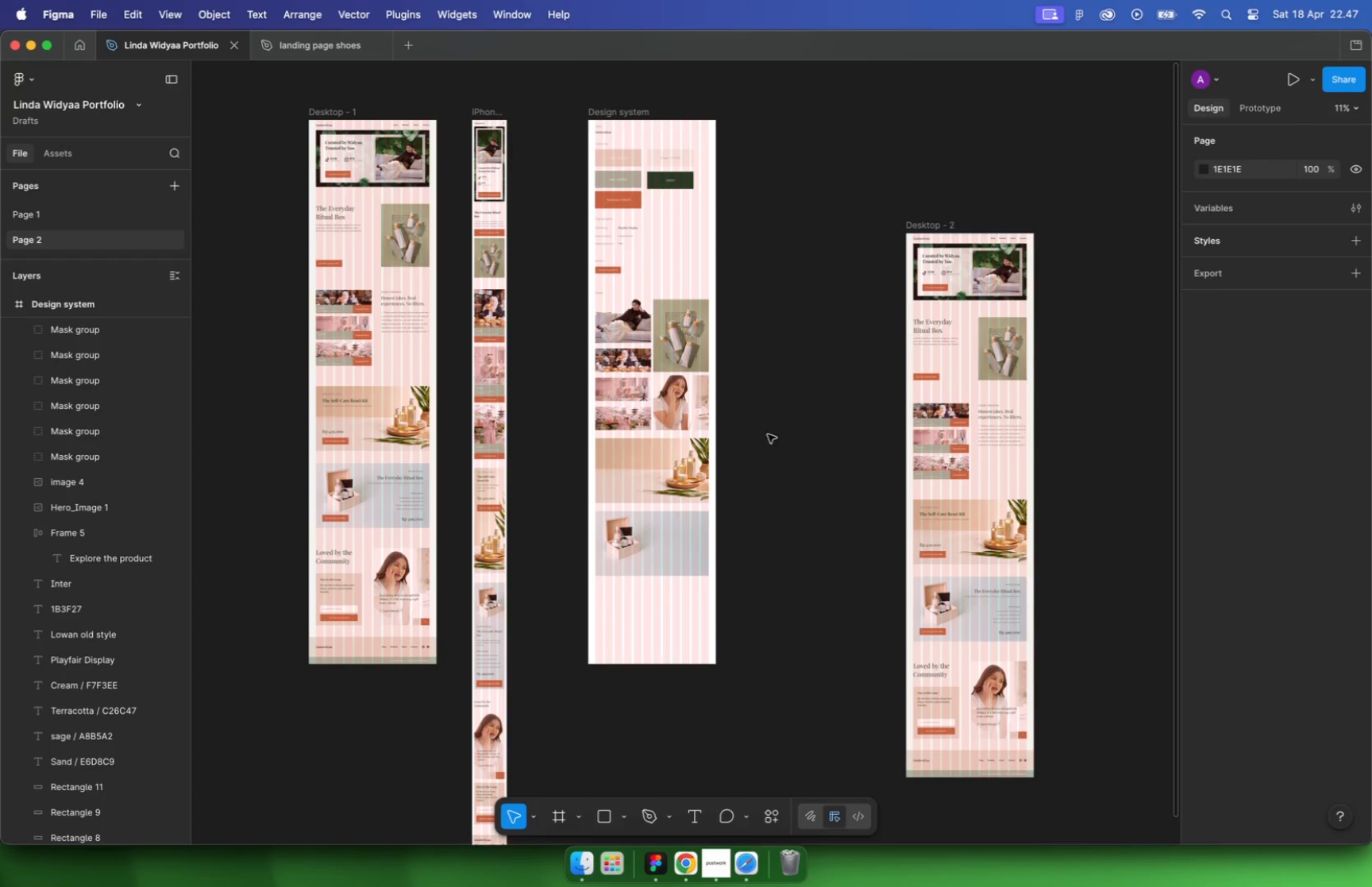 
left_click([917, 225])
 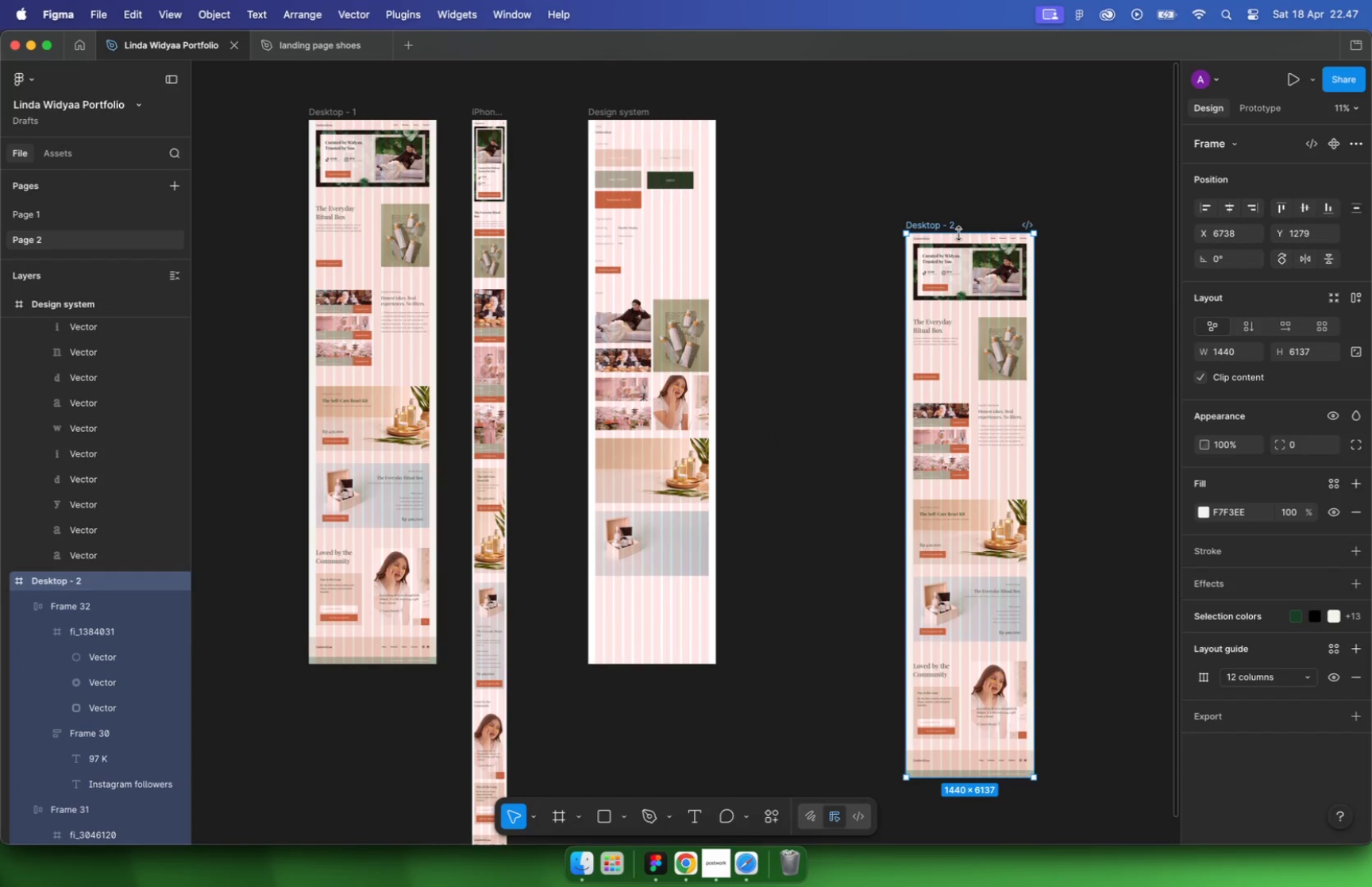 
key(Backspace)
 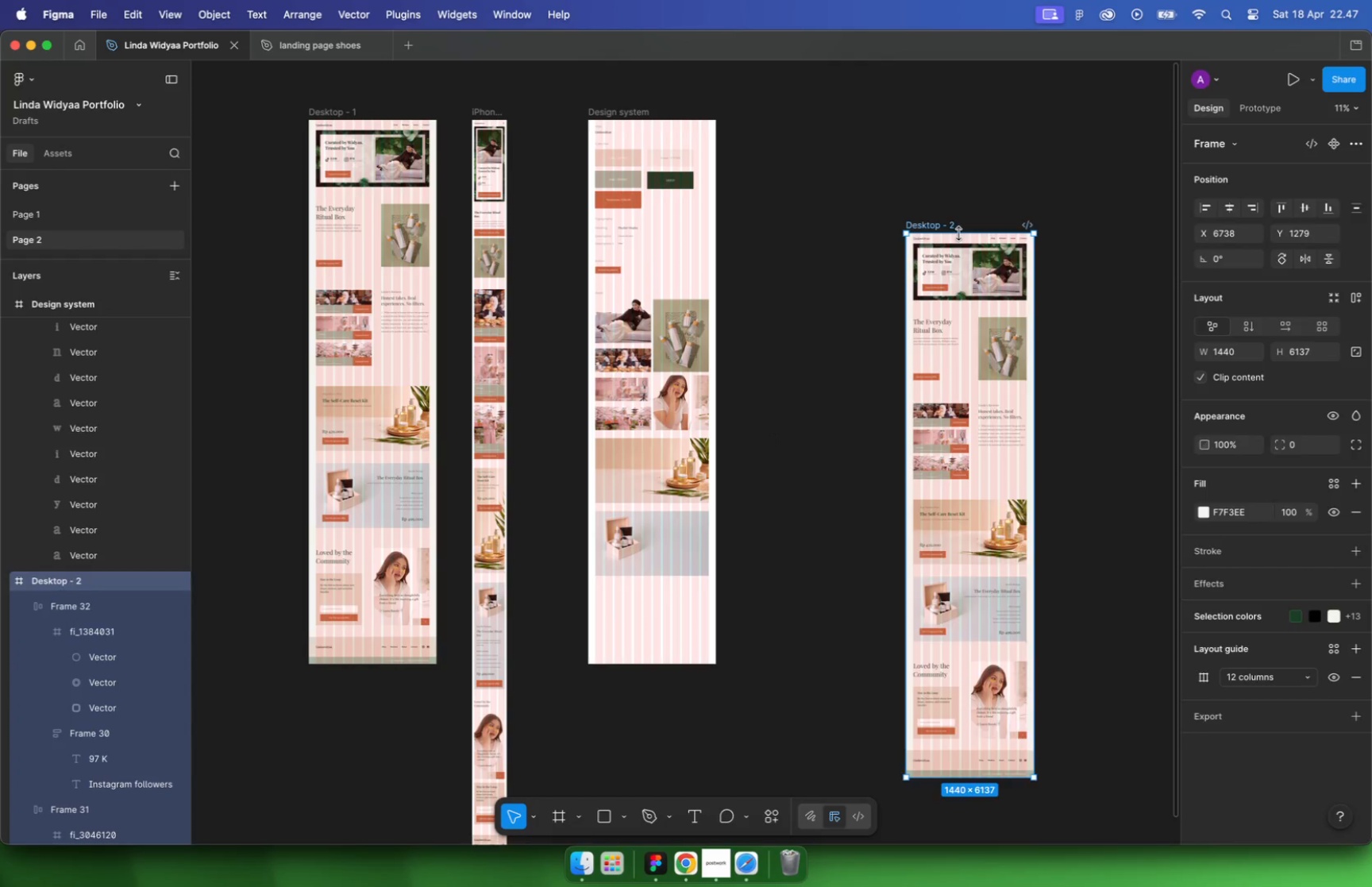 
hold_key(key=CommandLeft, duration=3.7)
left_click_drag(start_coordinate=[640, 667], to_coordinate=[641, 593])
 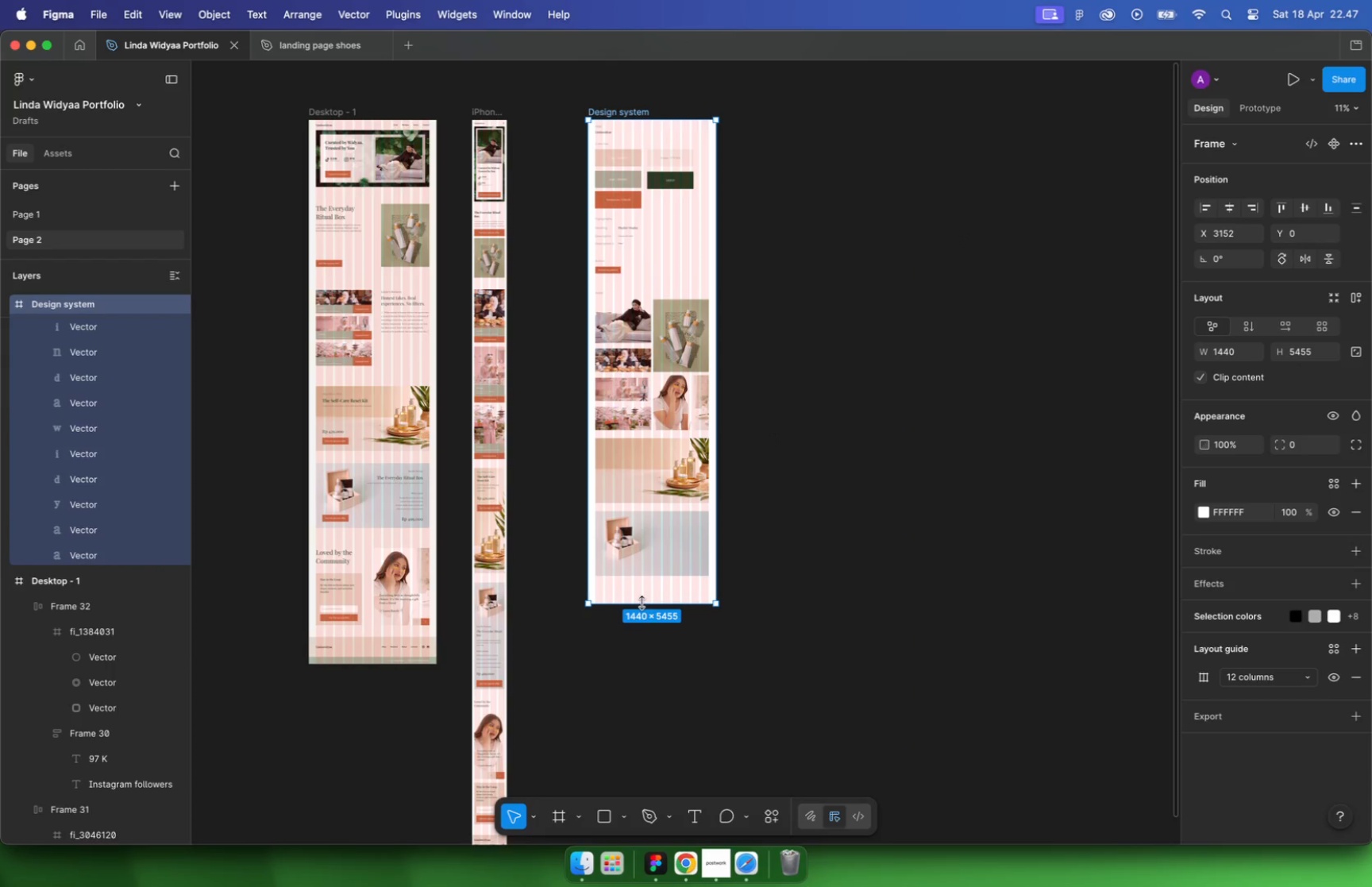 
hold_key(key=CommandLeft, duration=0.98)
 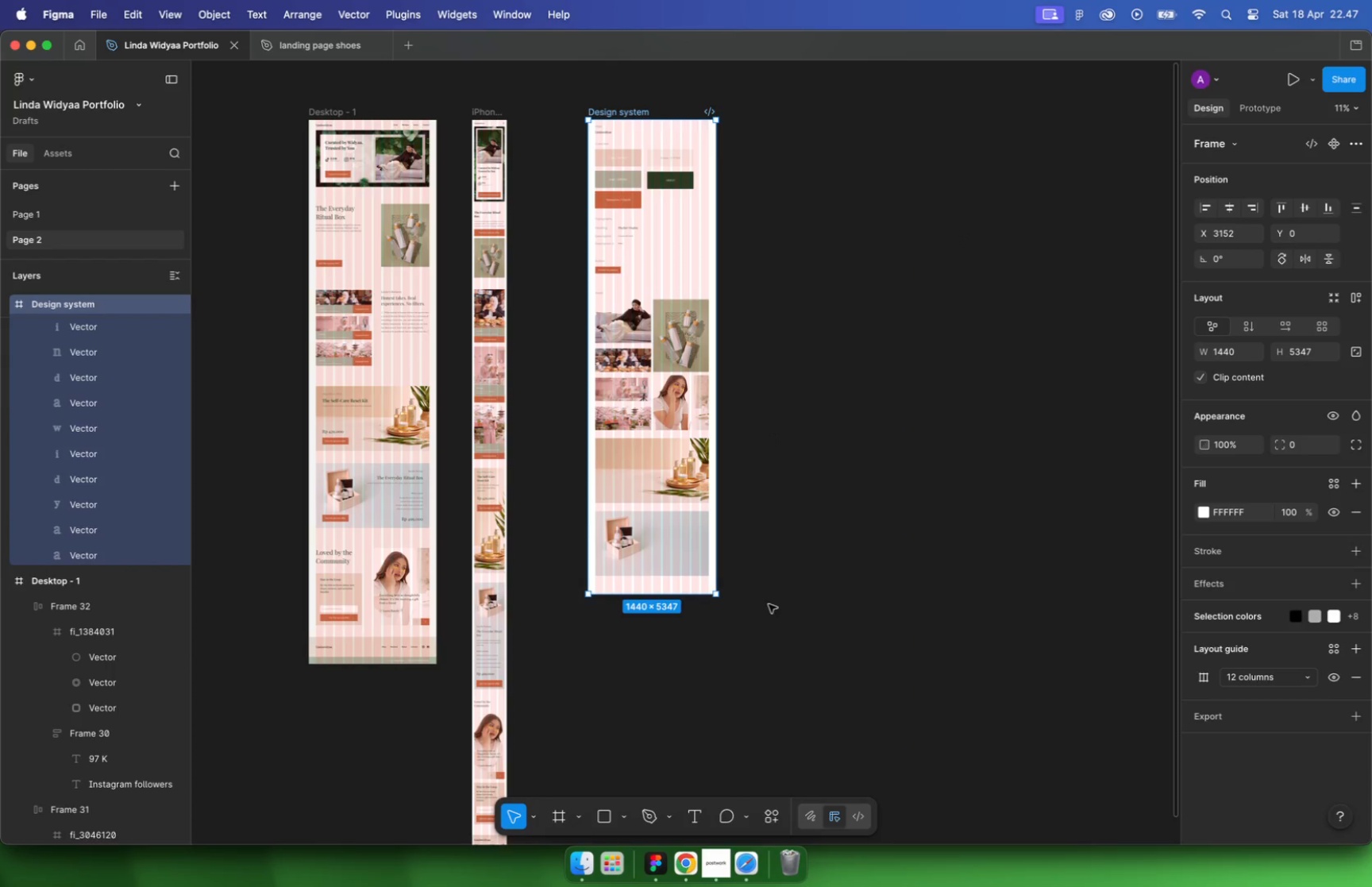 
left_click([621, 399])
 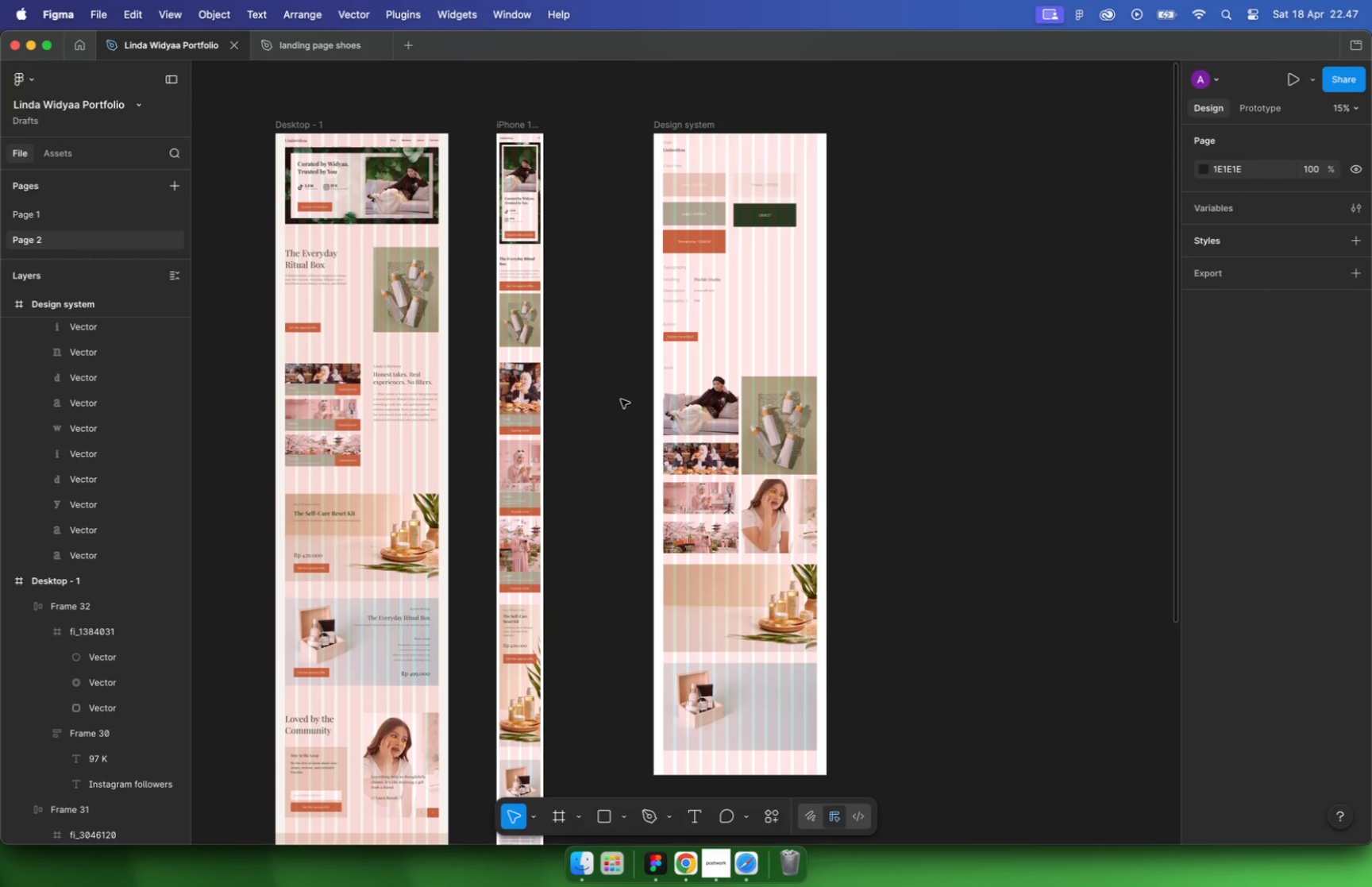 
scroll: coordinate [627, 399], scroll_direction: up, amount: 5.0
 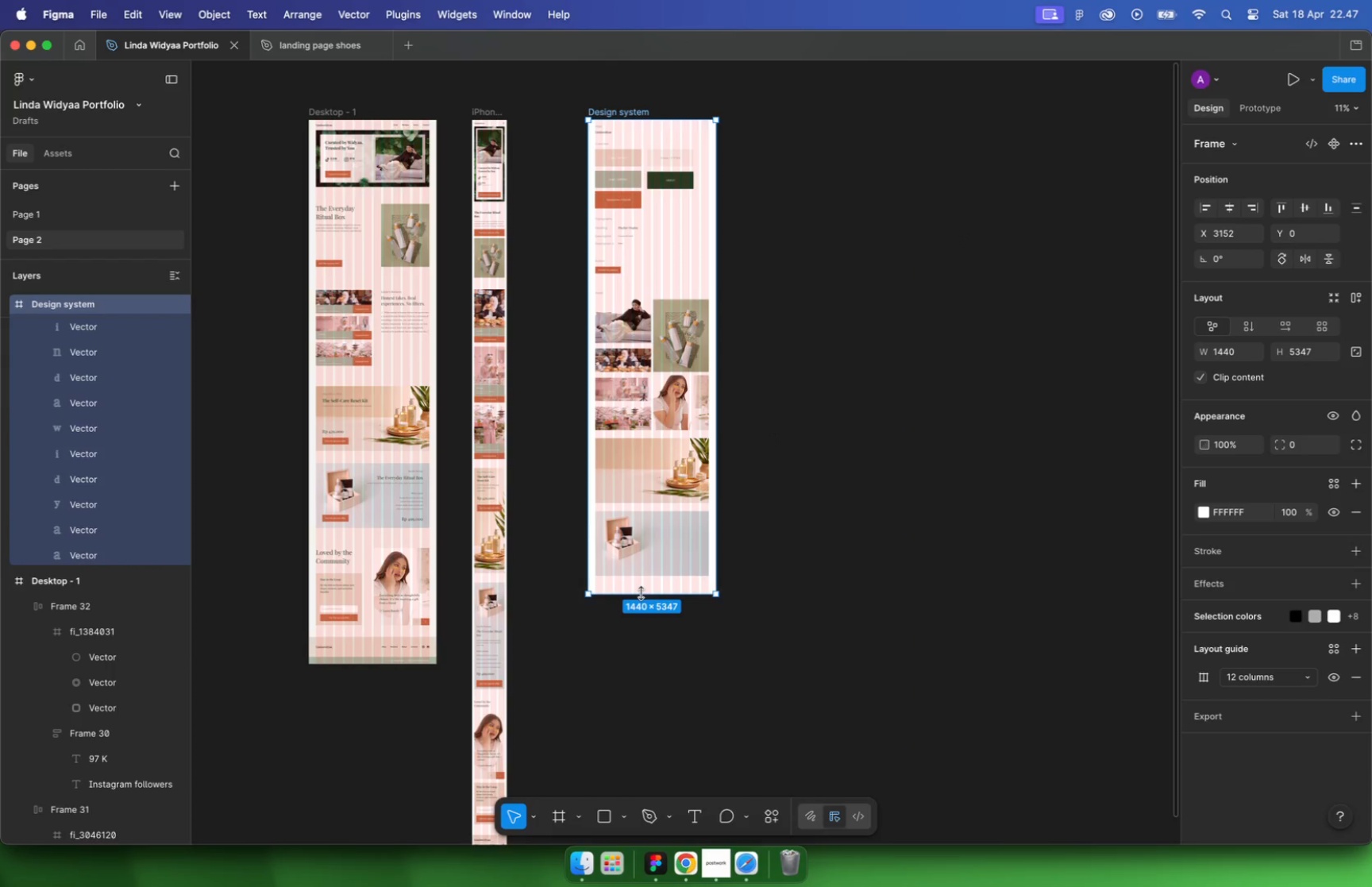 
key(Control+G)
 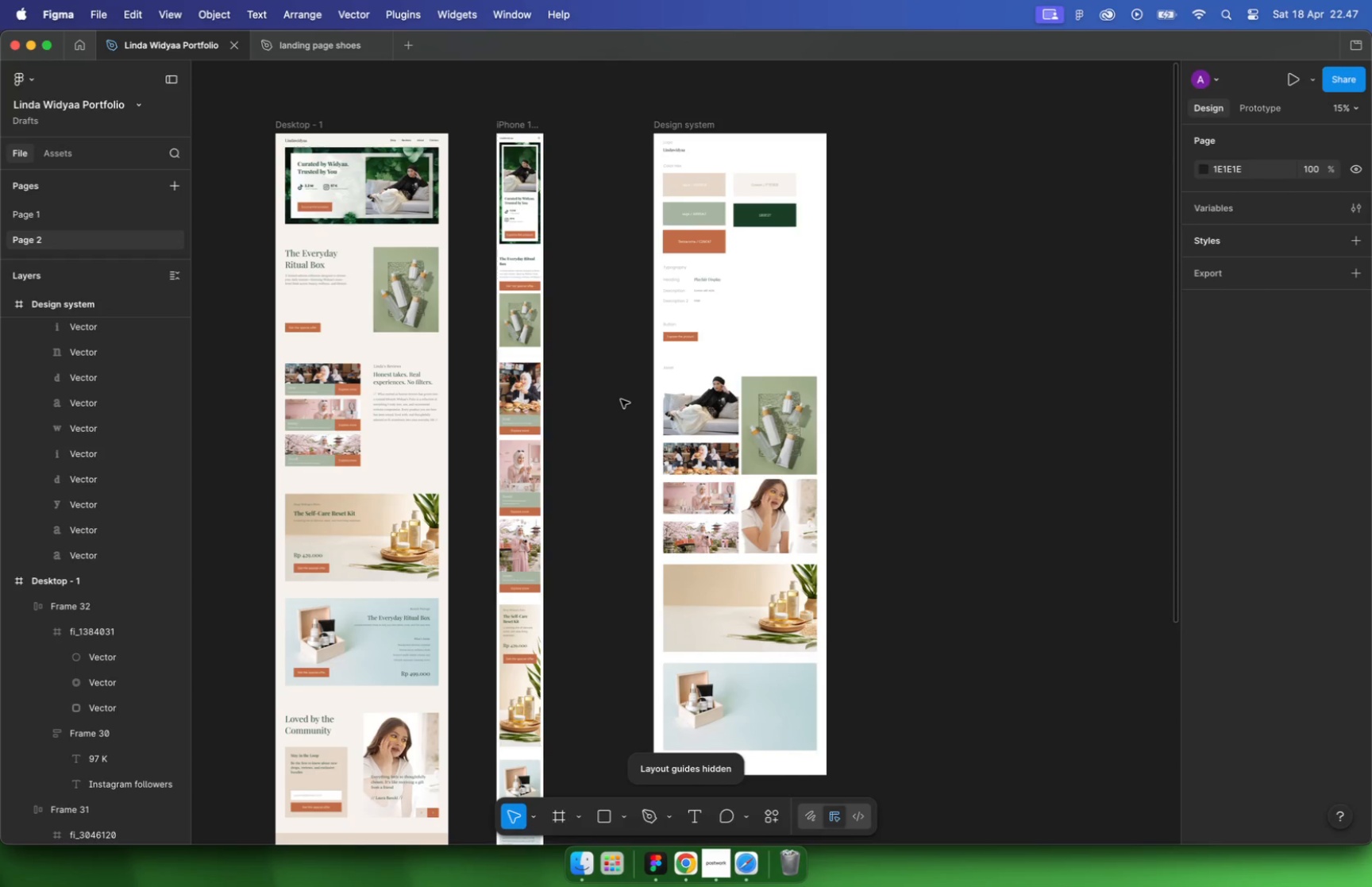 
left_click([33, 214])
 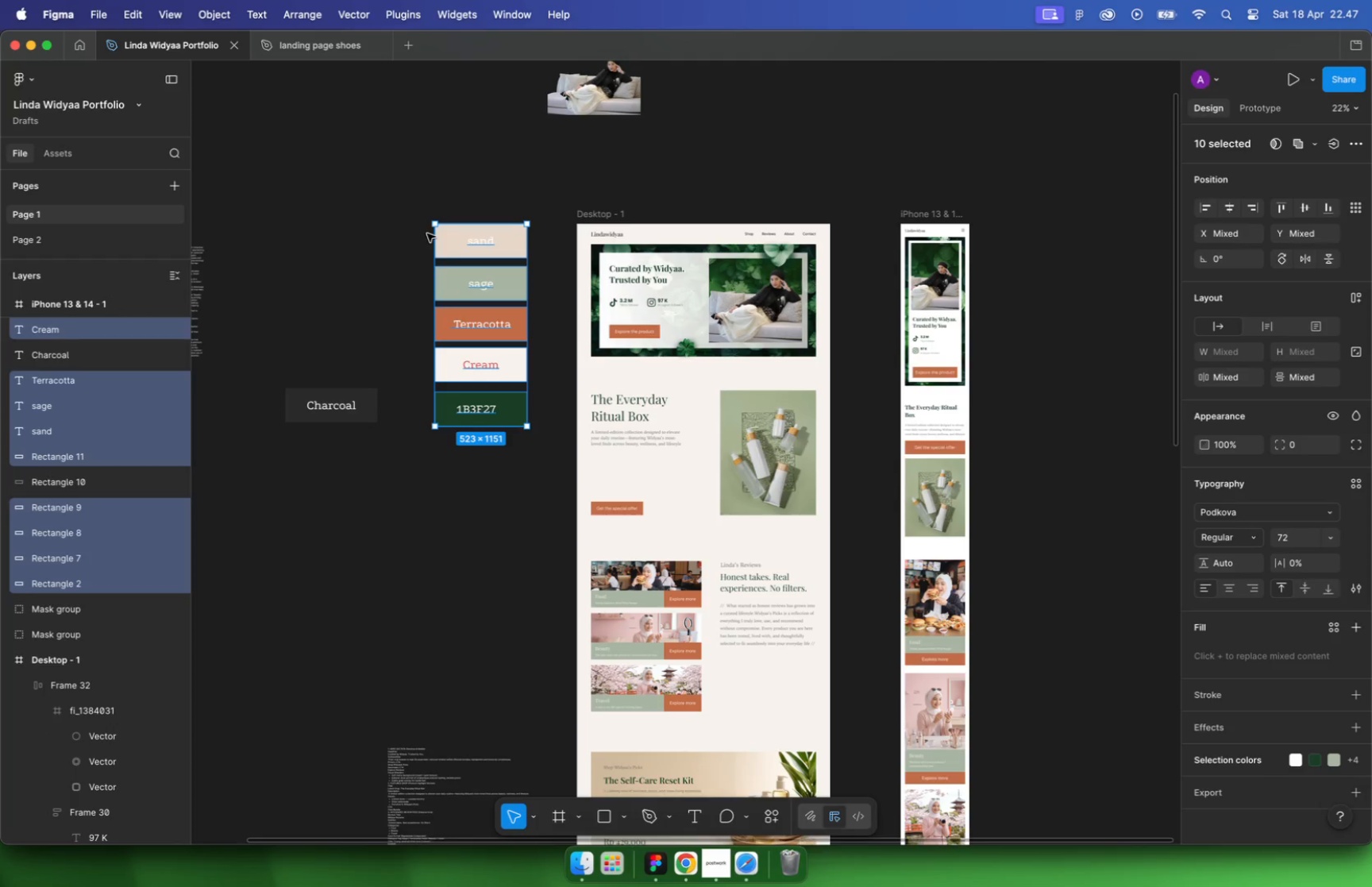 
hold_key(key=CommandLeft, duration=5.63)
scroll: coordinate [691, 264], scroll_direction: down, amount: 17.0
 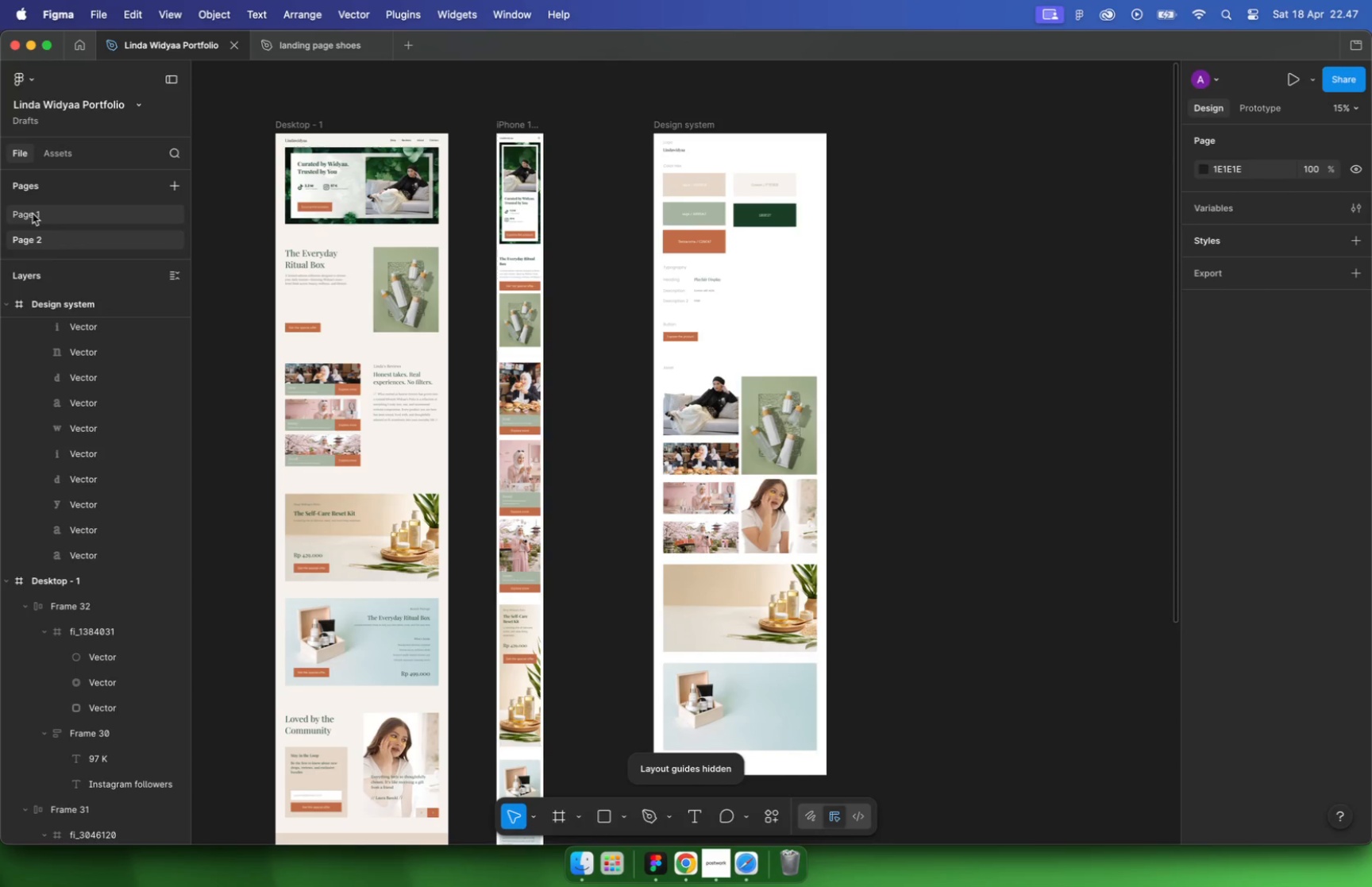 
scroll: coordinate [641, 276], scroll_direction: up, amount: 7.0
 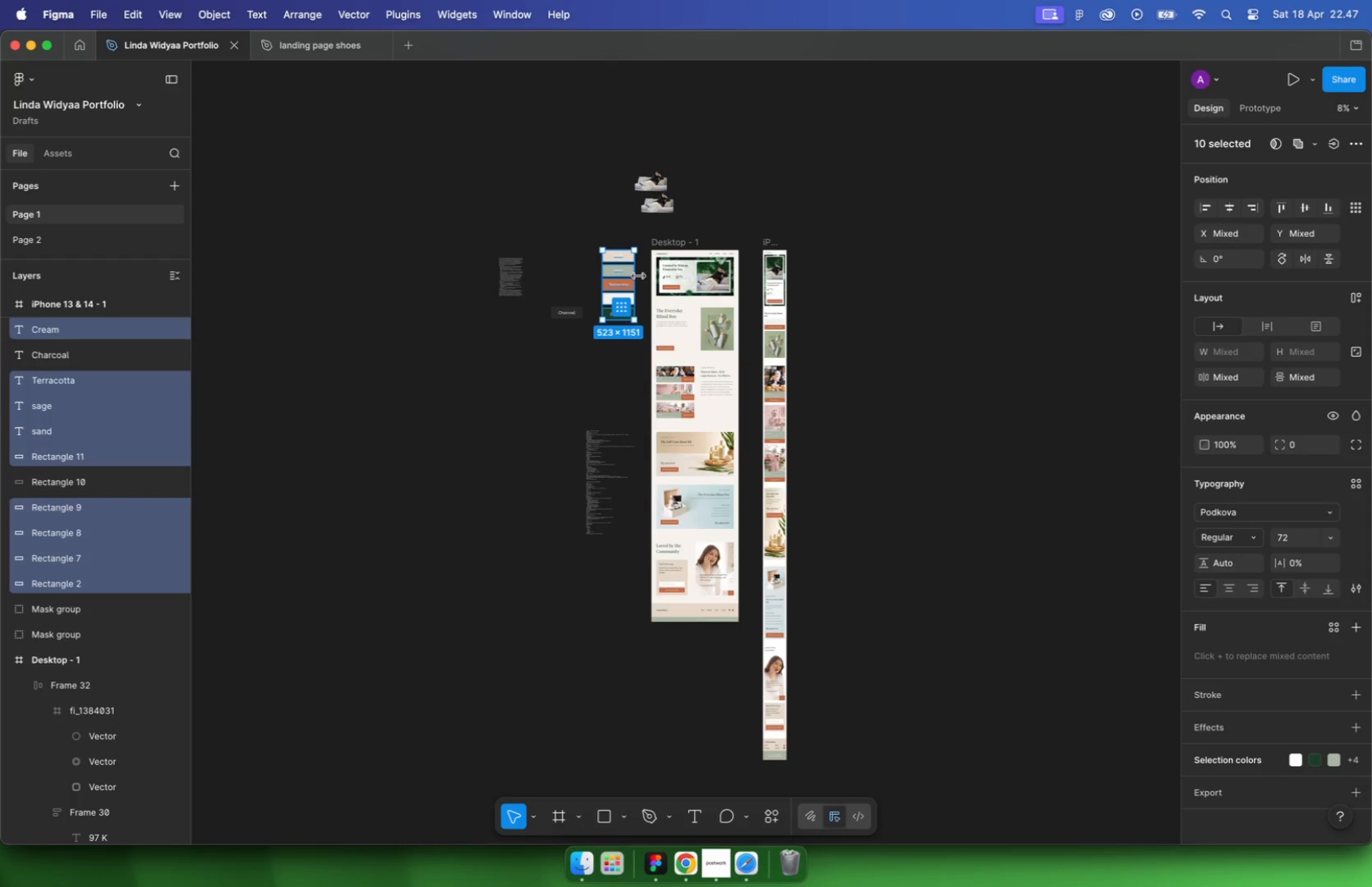 
scroll: coordinate [587, 322], scroll_direction: down, amount: 5.0
 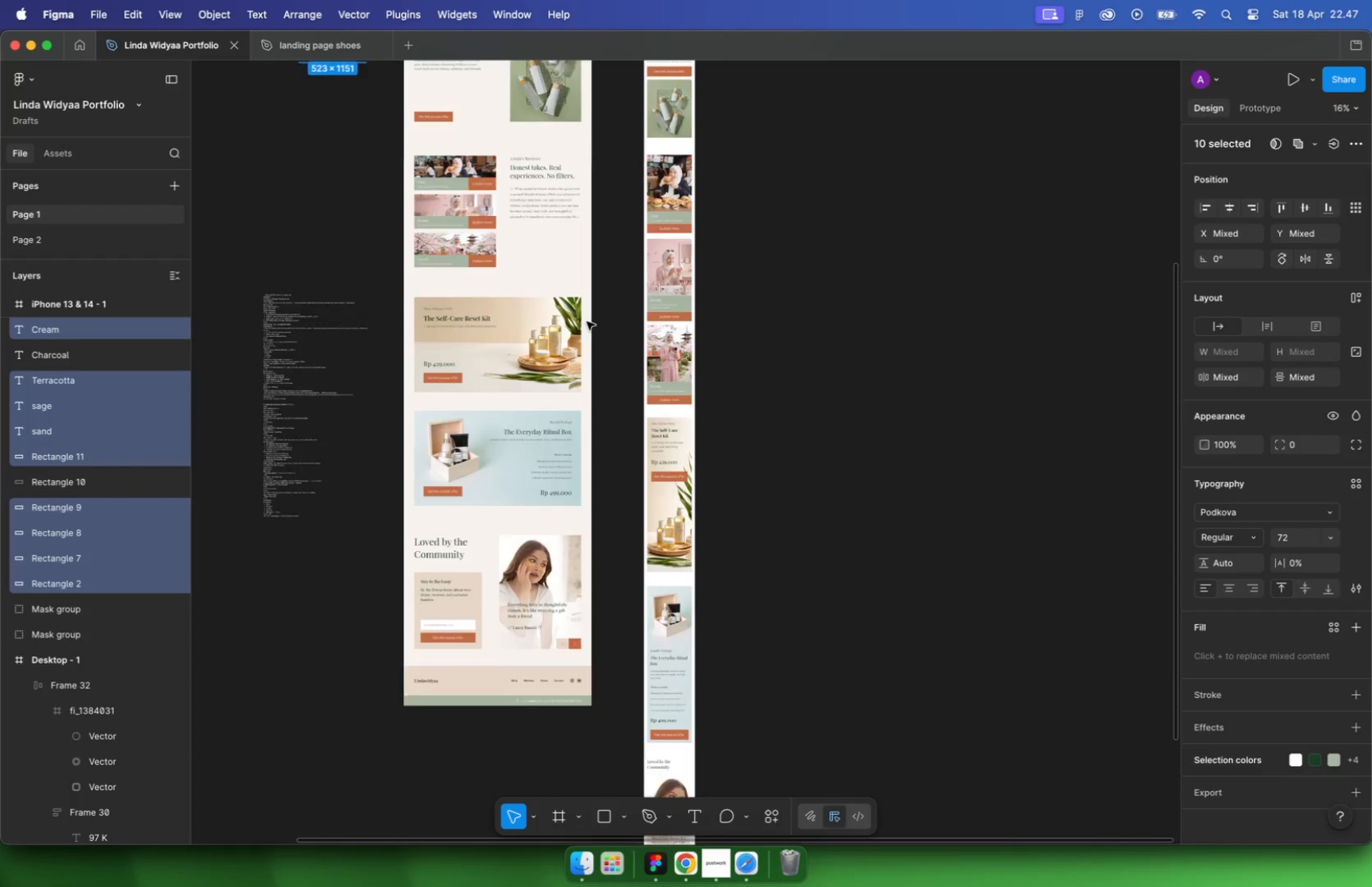 
hold_key(key=CommandLeft, duration=0.84)
scroll: coordinate [555, 246], scroll_direction: down, amount: 6.0
 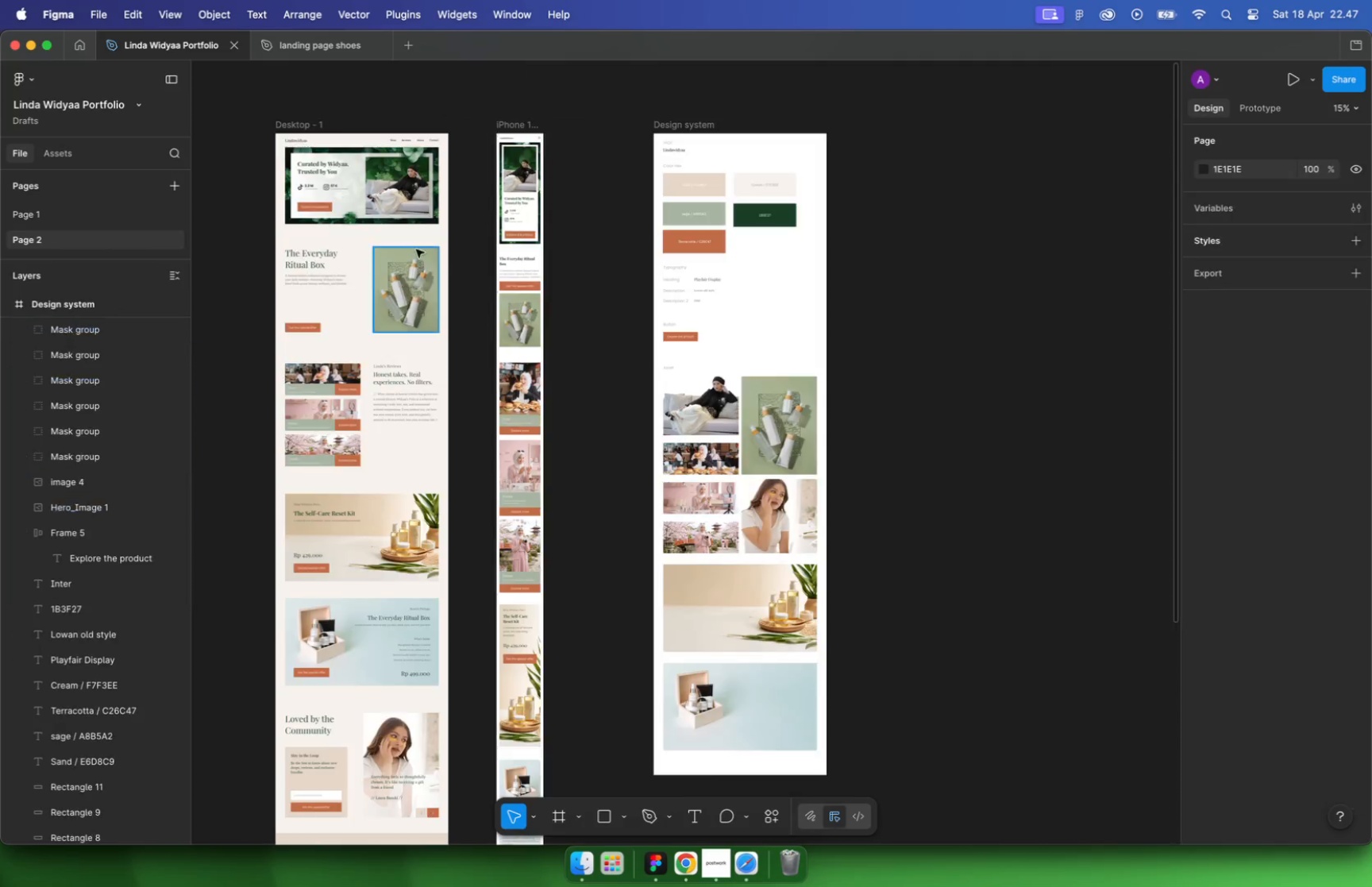 
left_click_drag(start_coordinate=[757, 226], to_coordinate=[721, 229])
 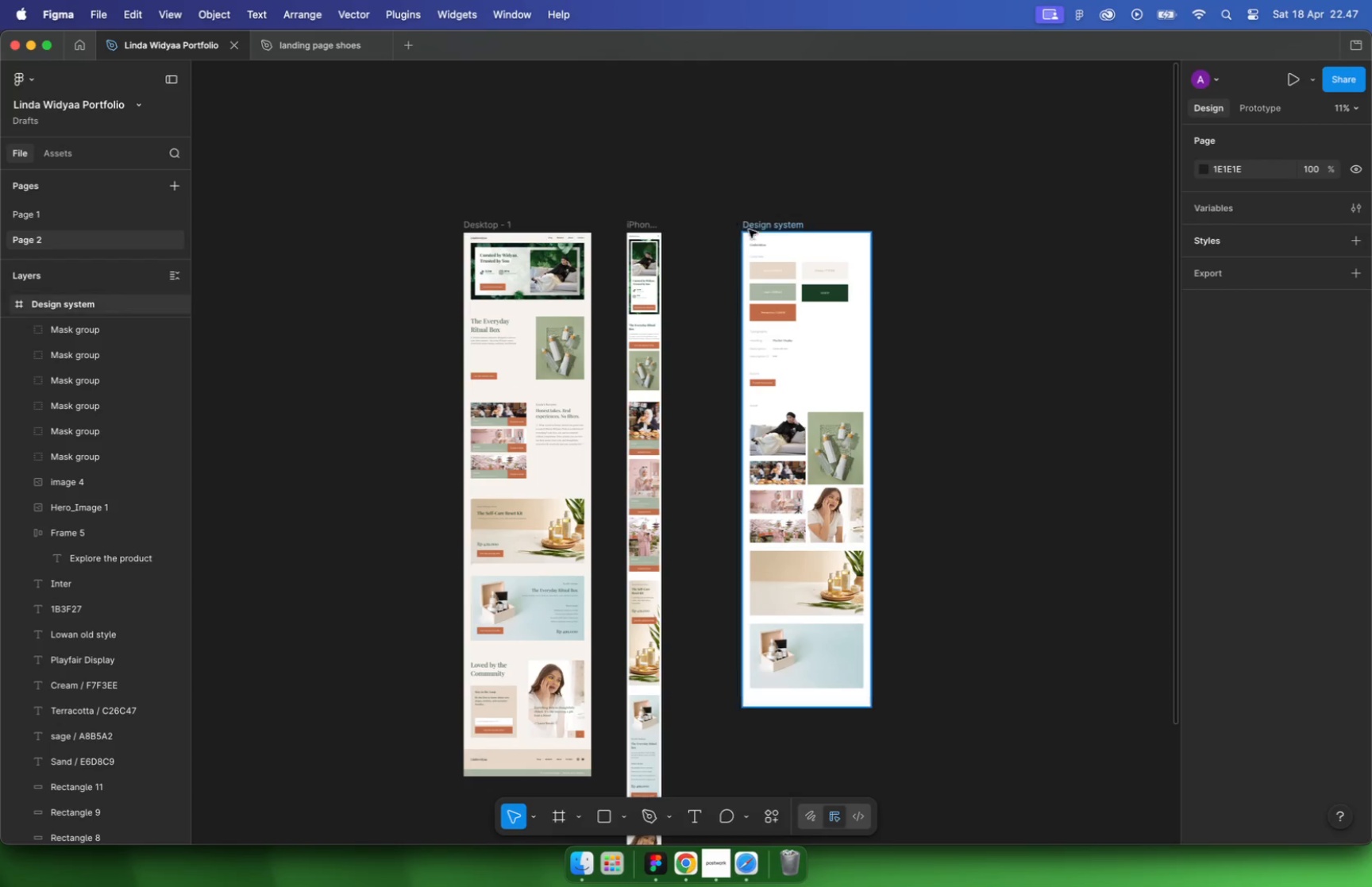 
hold_key(key=ShiftLeft, duration=0.97)
 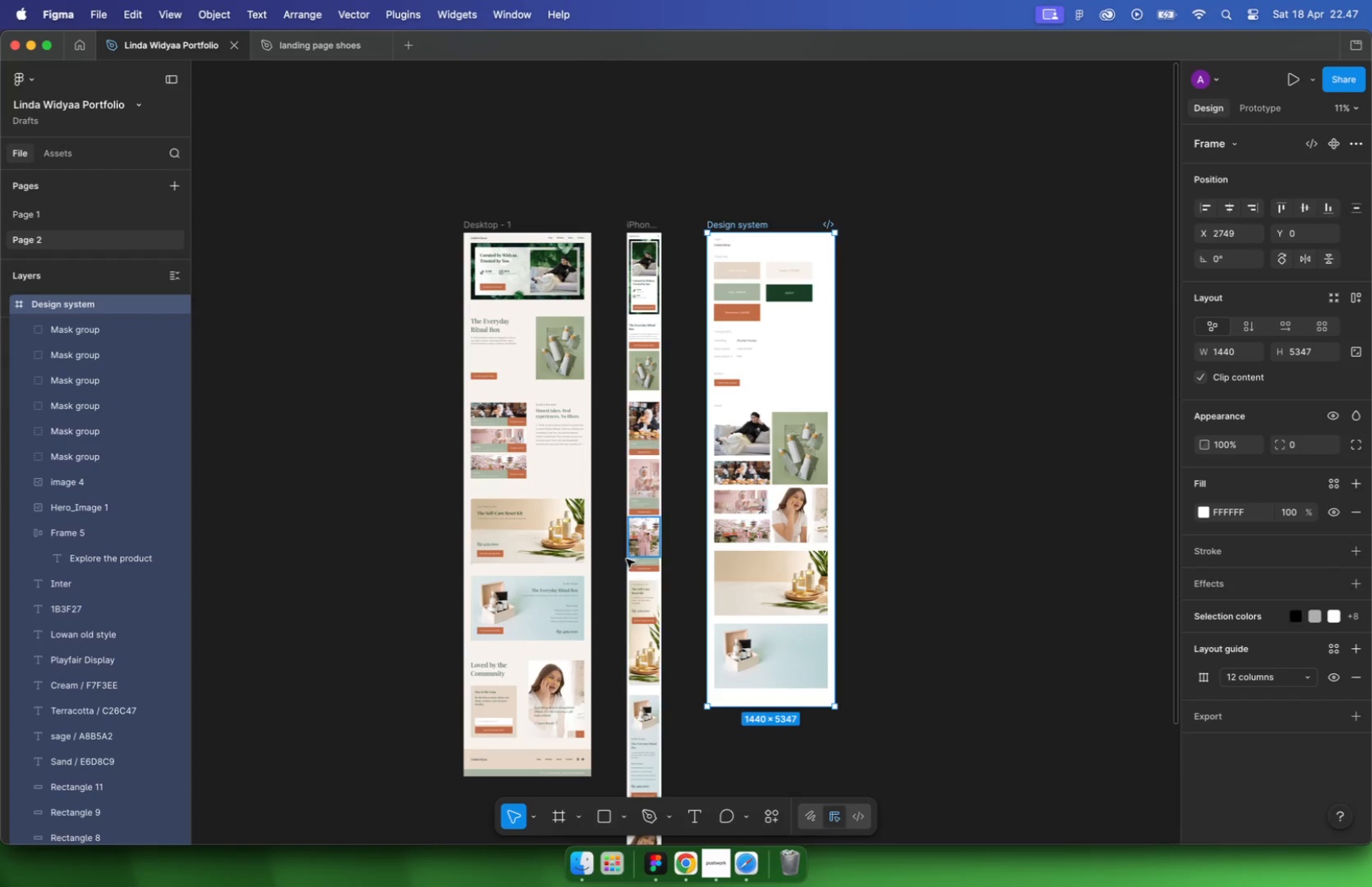 
left_click([719, 865])